 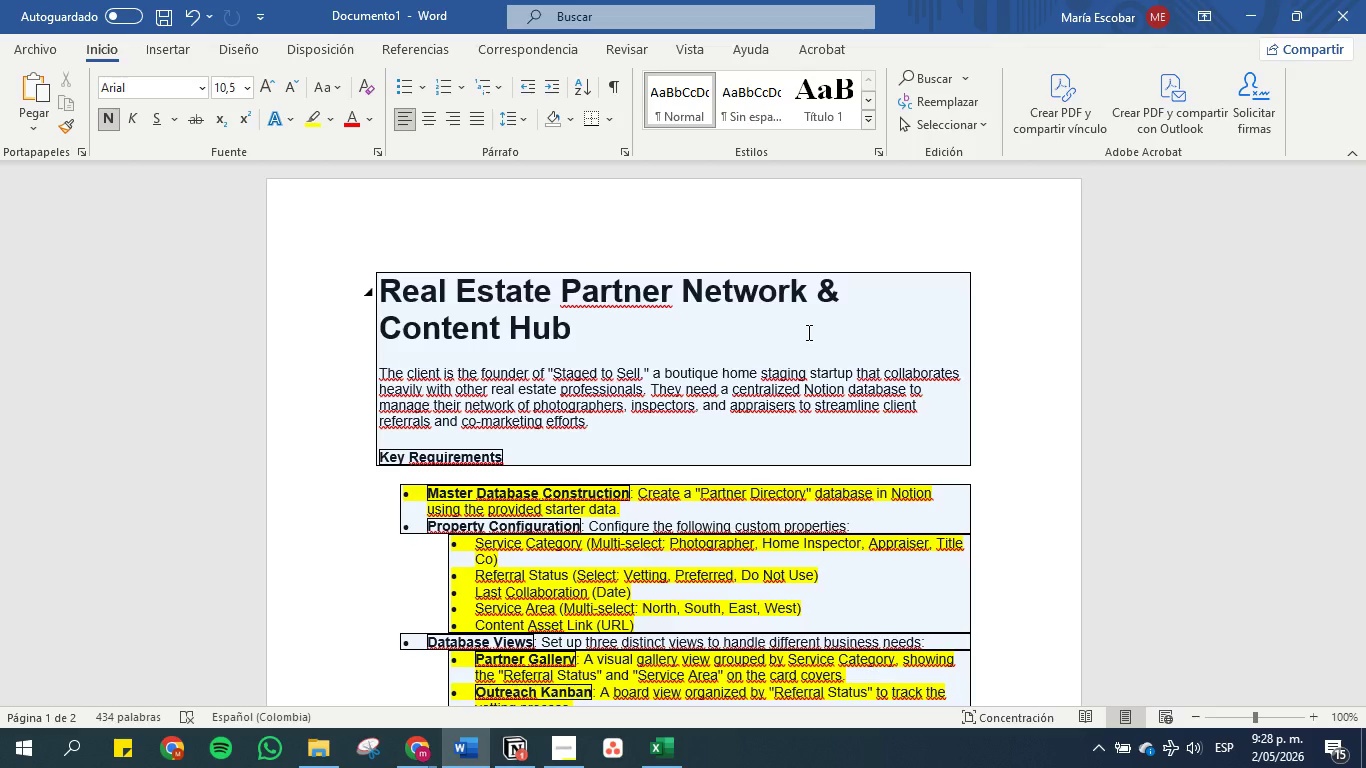 
scroll: coordinate [1040, 348], scroll_direction: down, amount: 2.0
 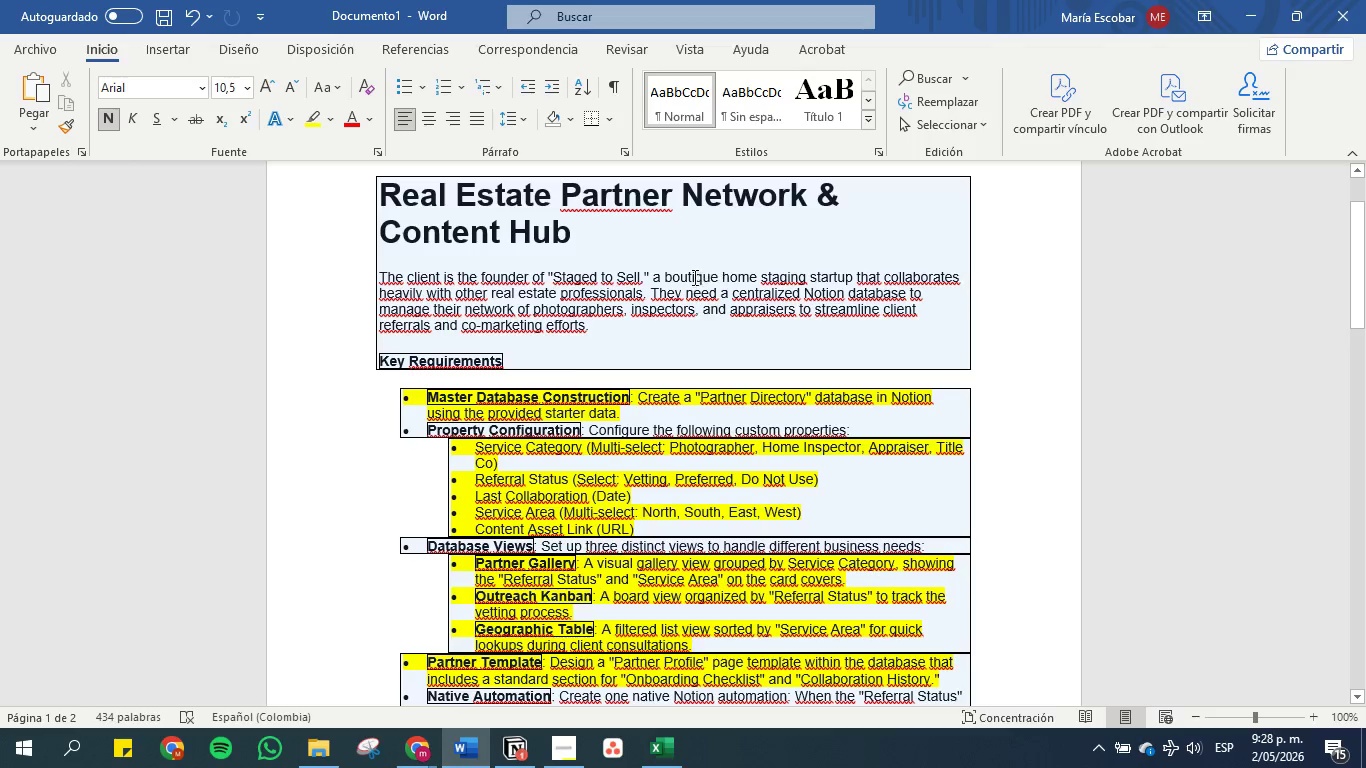 
left_click_drag(start_coordinate=[663, 276], to_coordinate=[799, 274])
 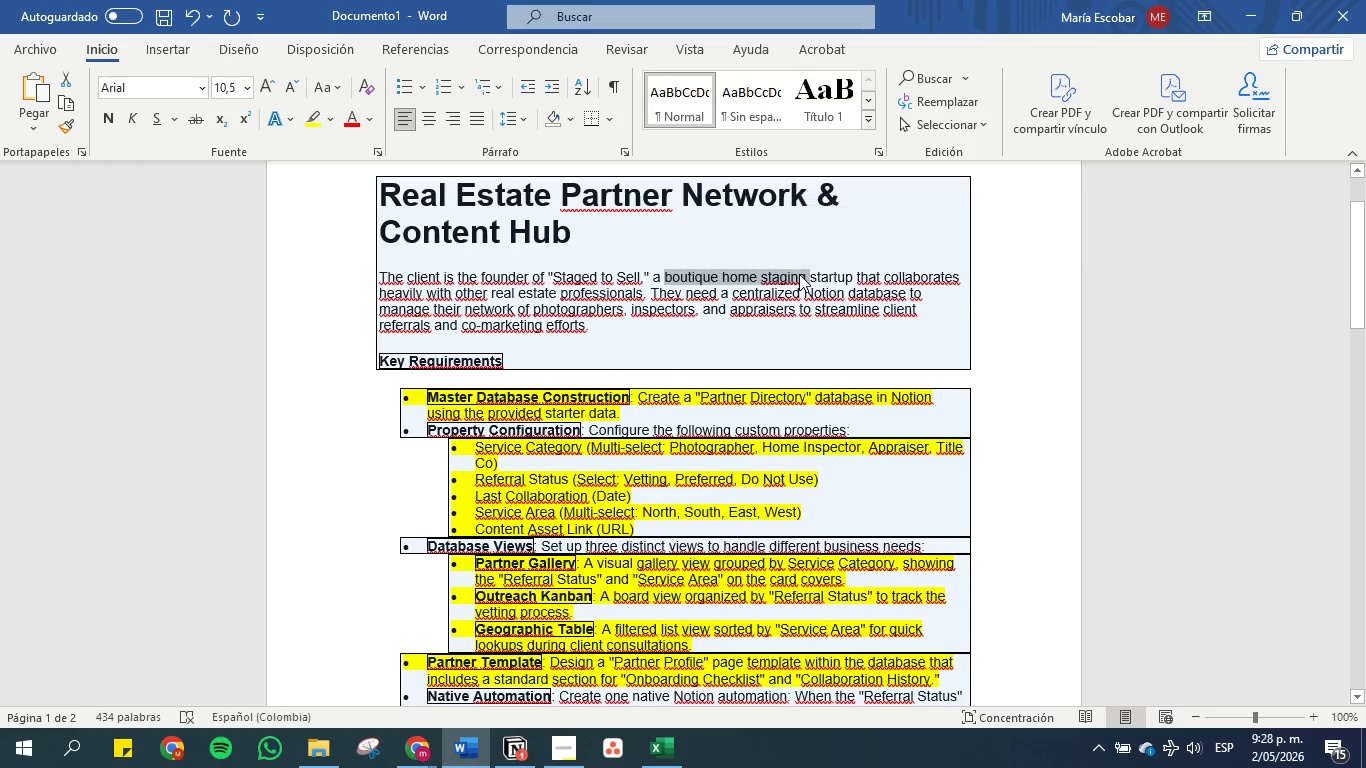 
key(Control+C)
 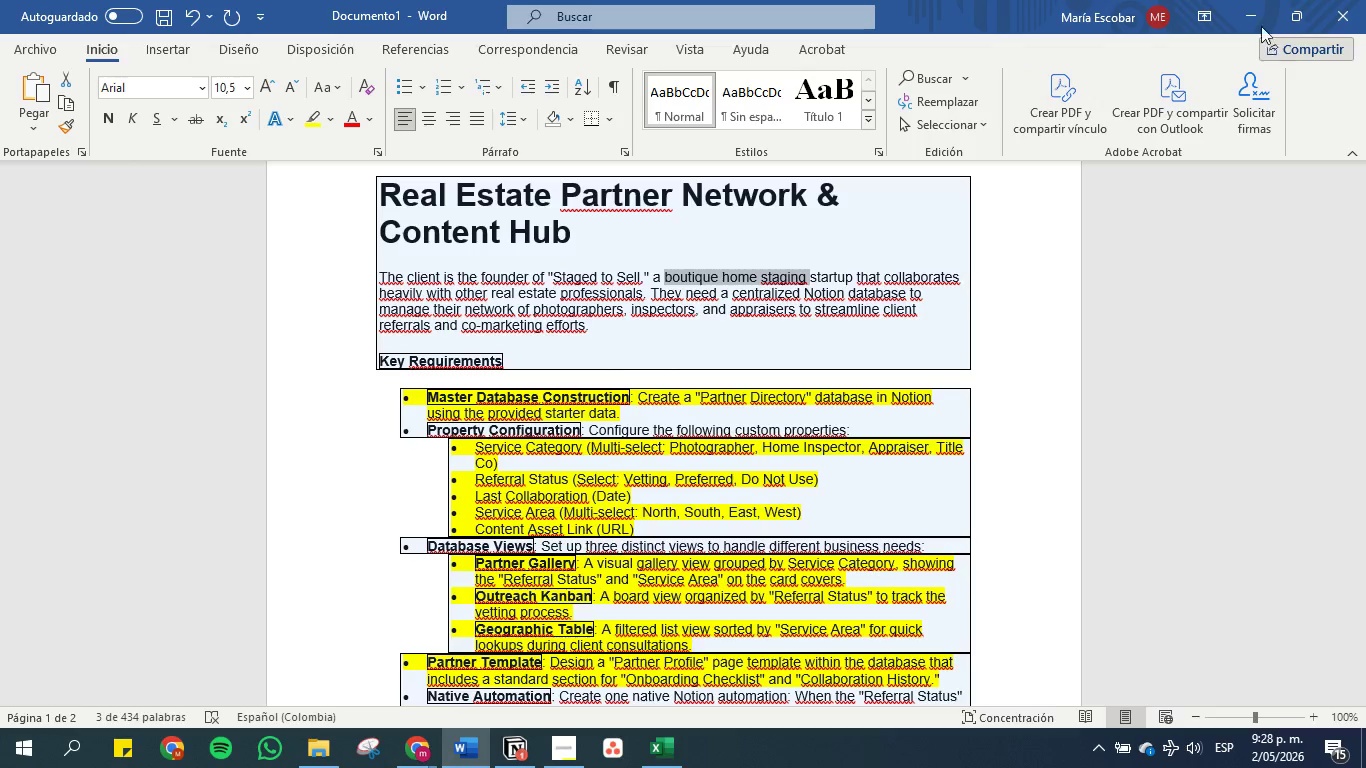 
left_click([1239, 0])
 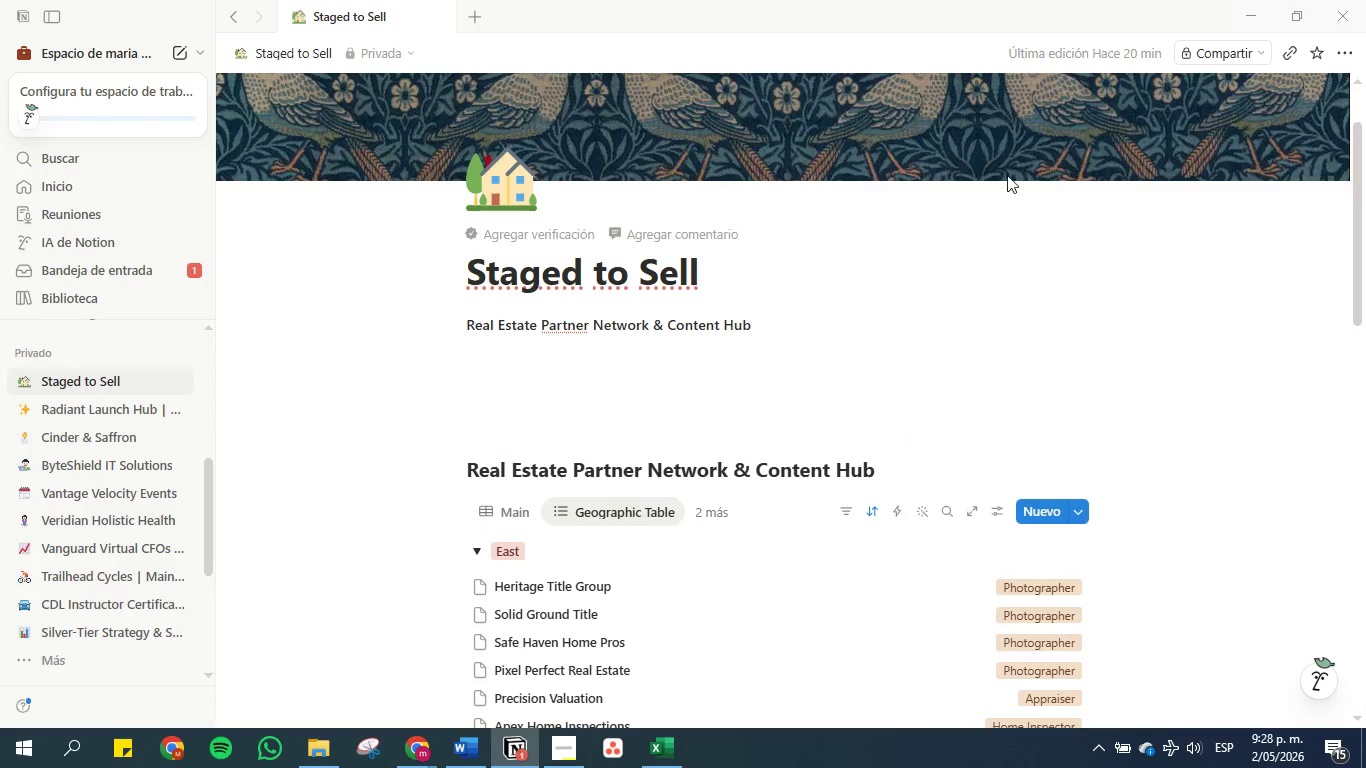 
scroll: coordinate [1030, 166], scroll_direction: up, amount: 5.0
 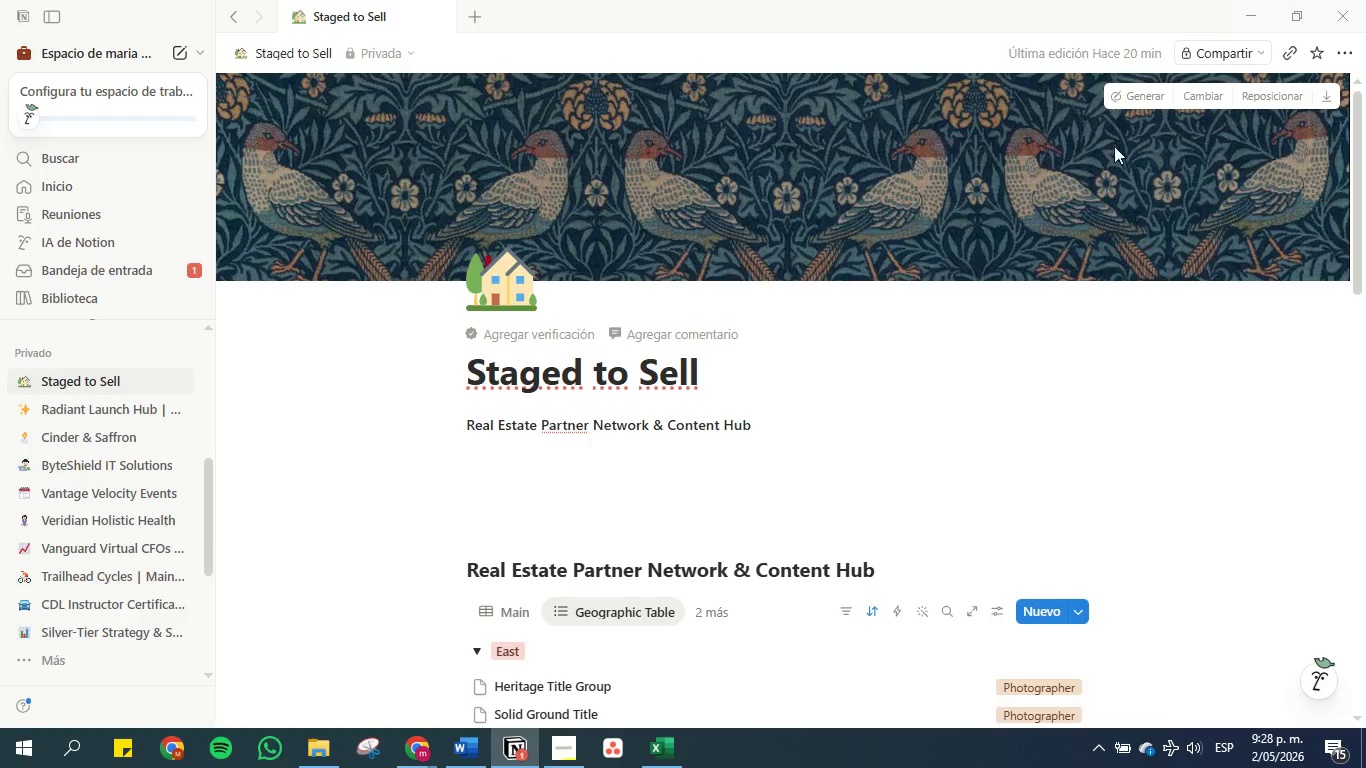 
mouse_move([1167, 124])
 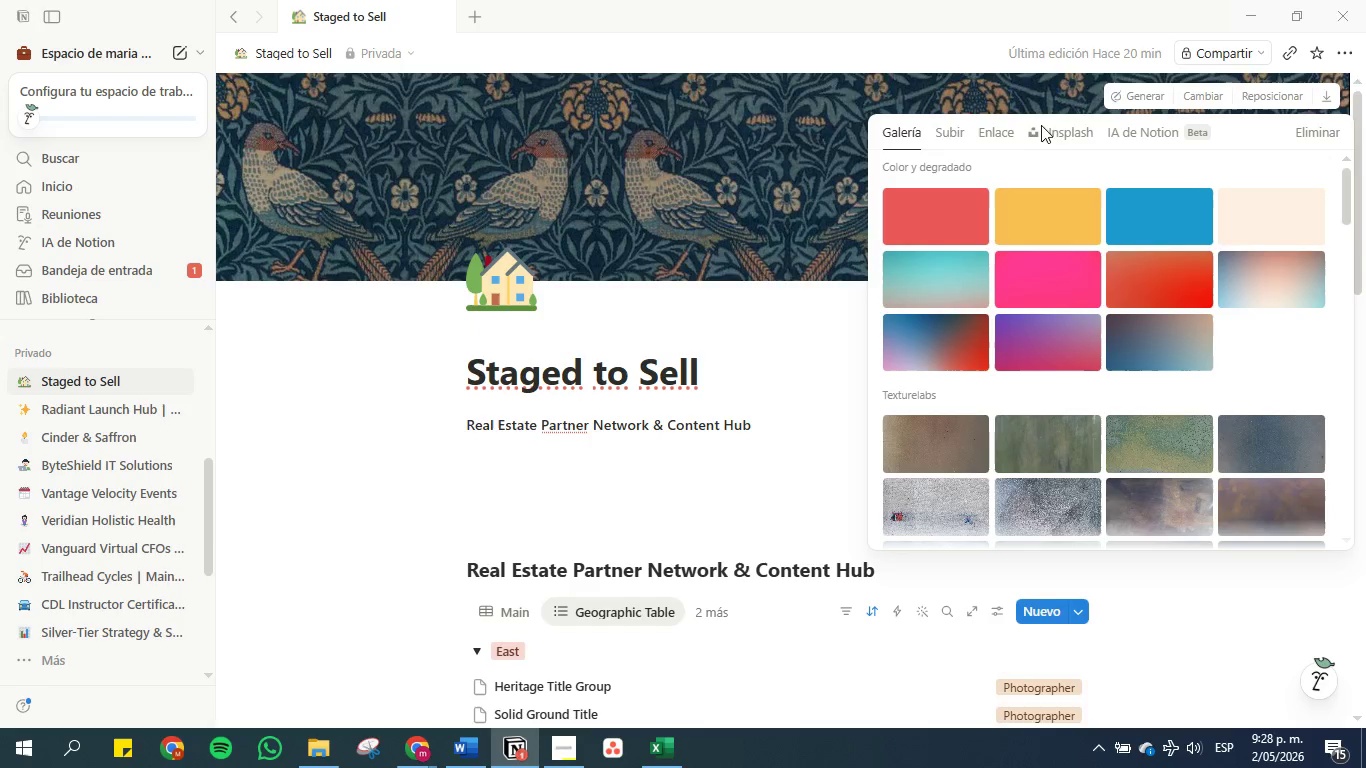 
left_click([1069, 132])
 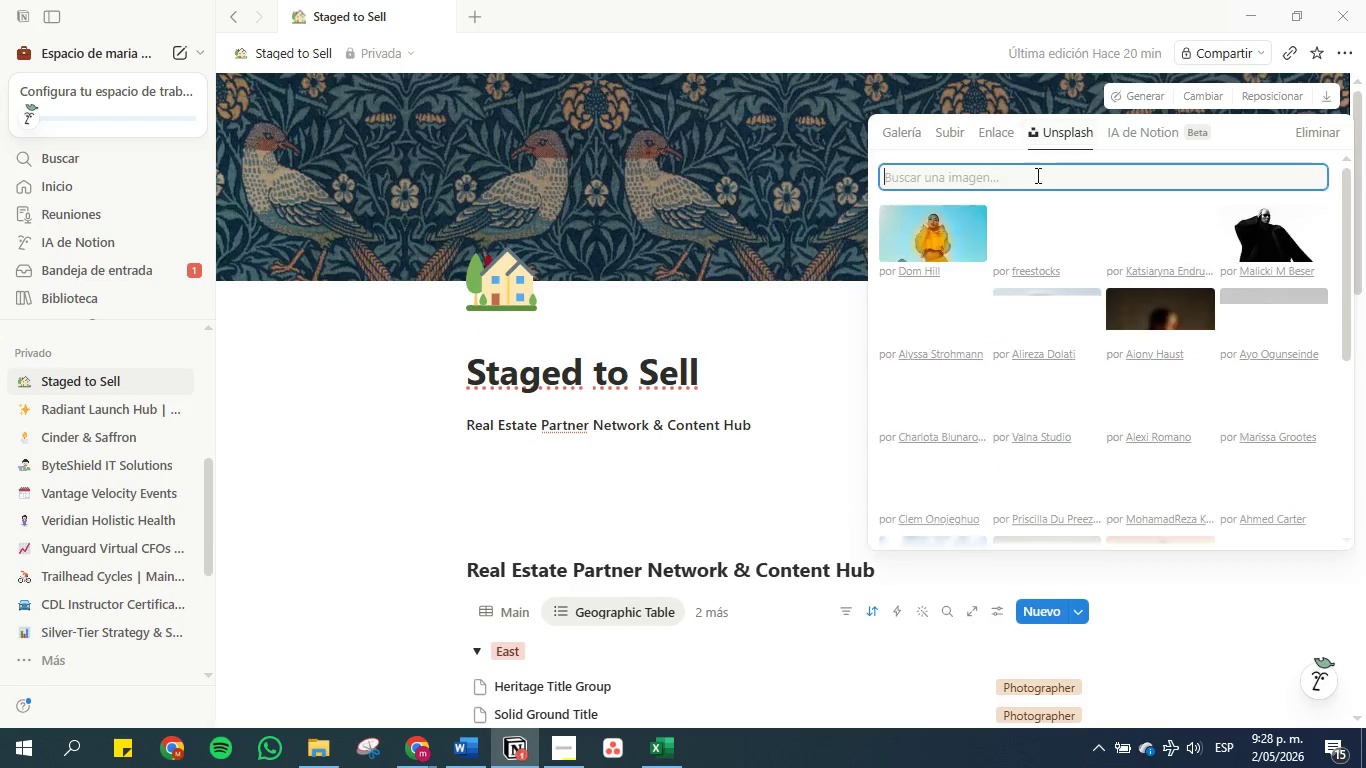 
left_click([1036, 175])
 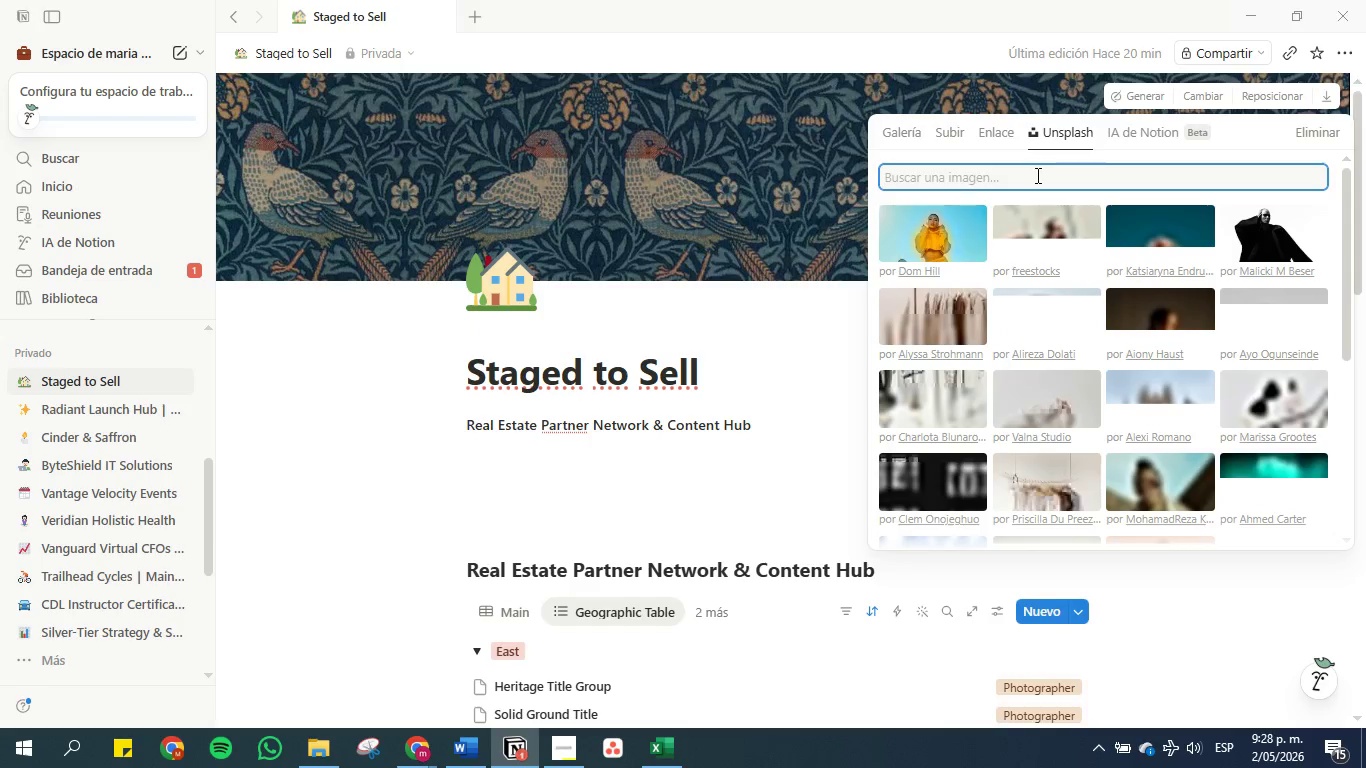 
key(Control+V)
 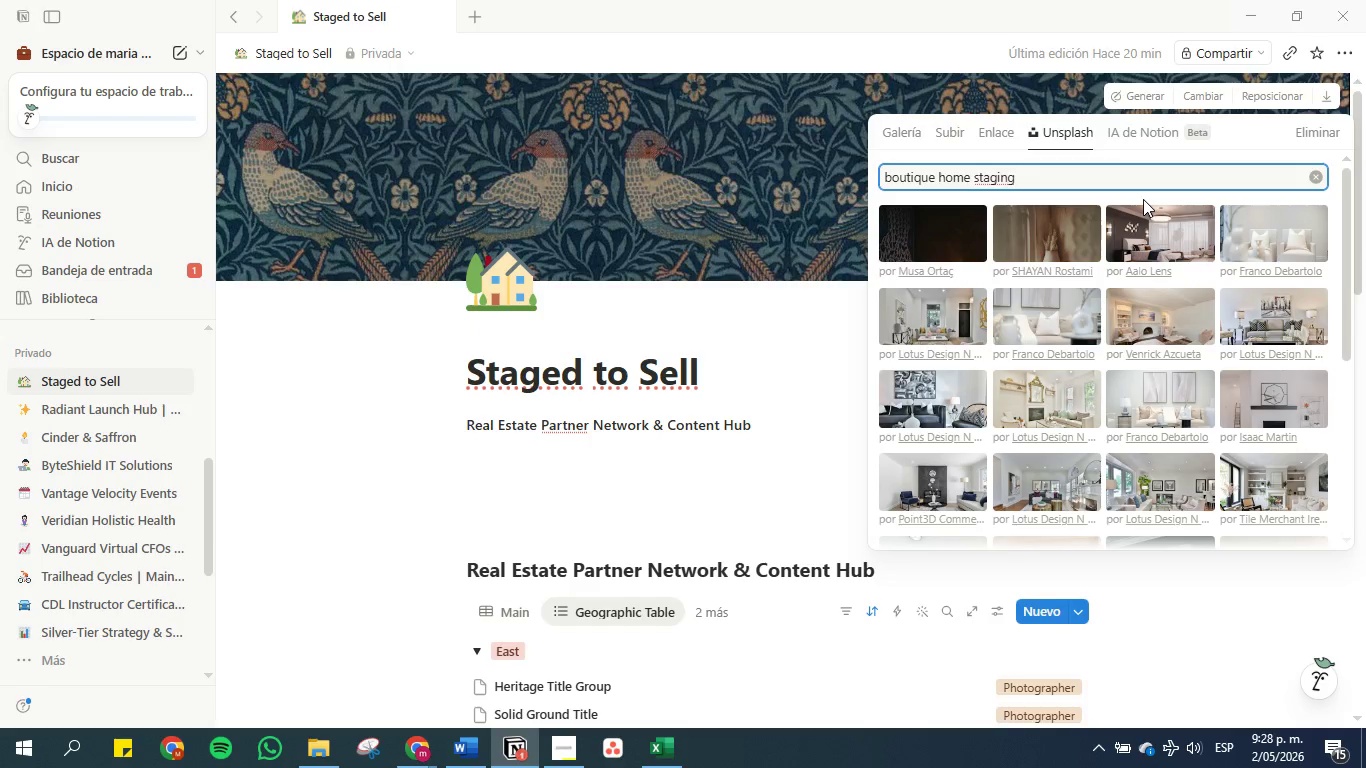 
wait(8.59)
 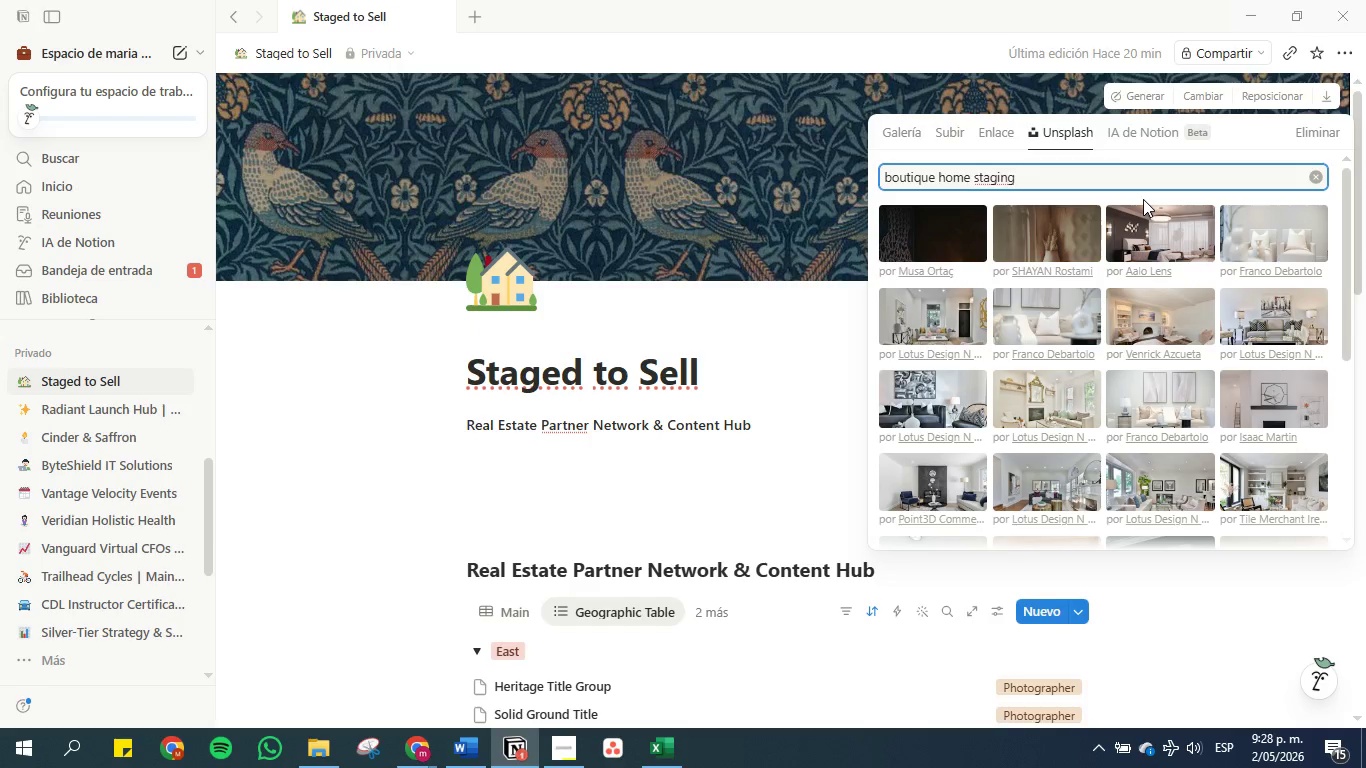 
scroll: coordinate [872, 435], scroll_direction: down, amount: 4.0
 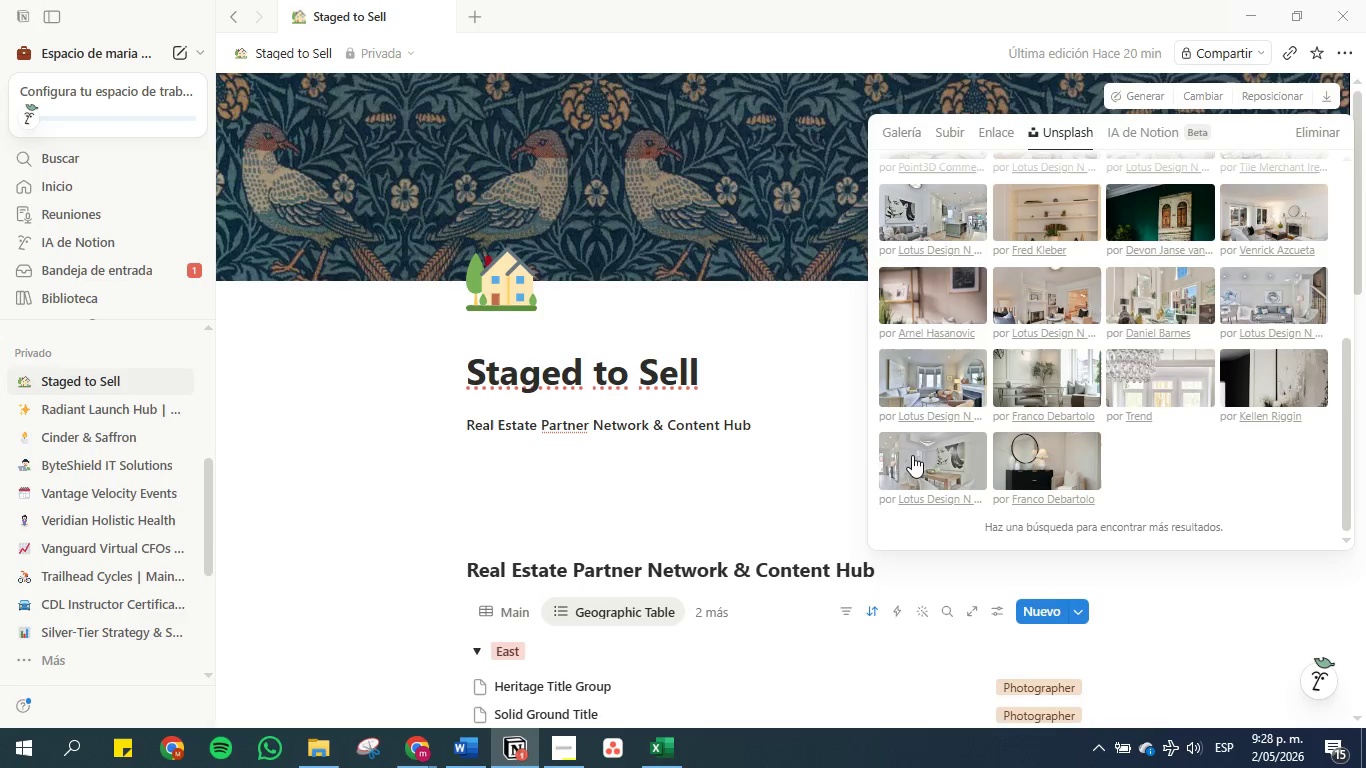 
wait(5.79)
 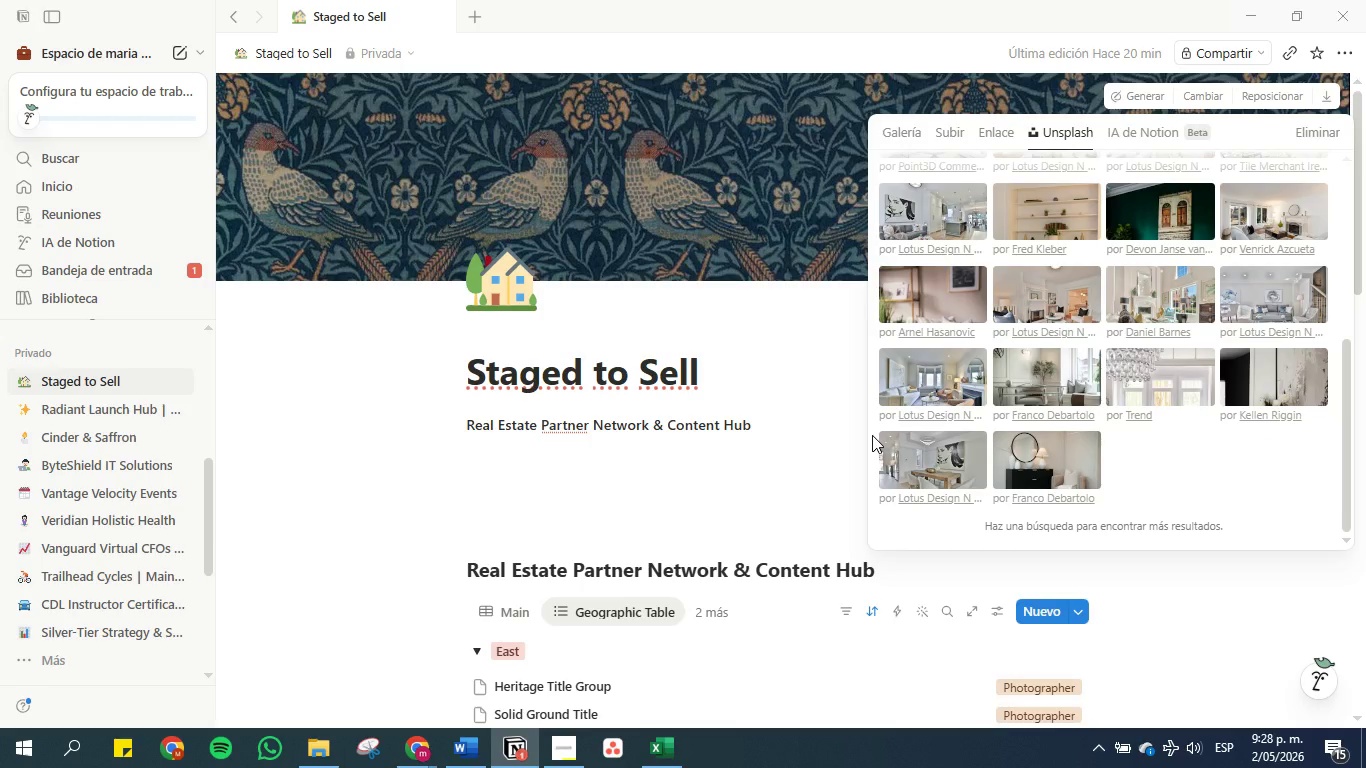 
scroll: coordinate [887, 418], scroll_direction: up, amount: 1.0
 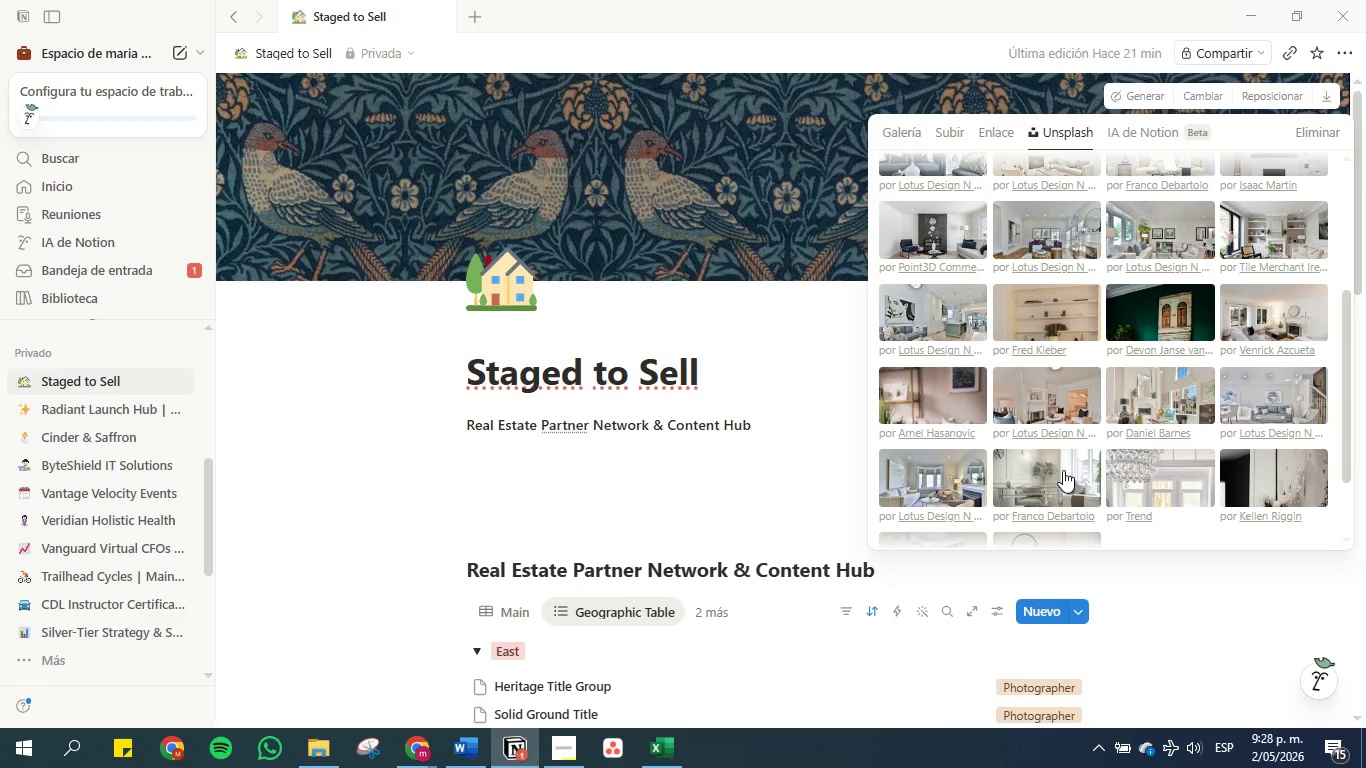 
left_click([1063, 470])
 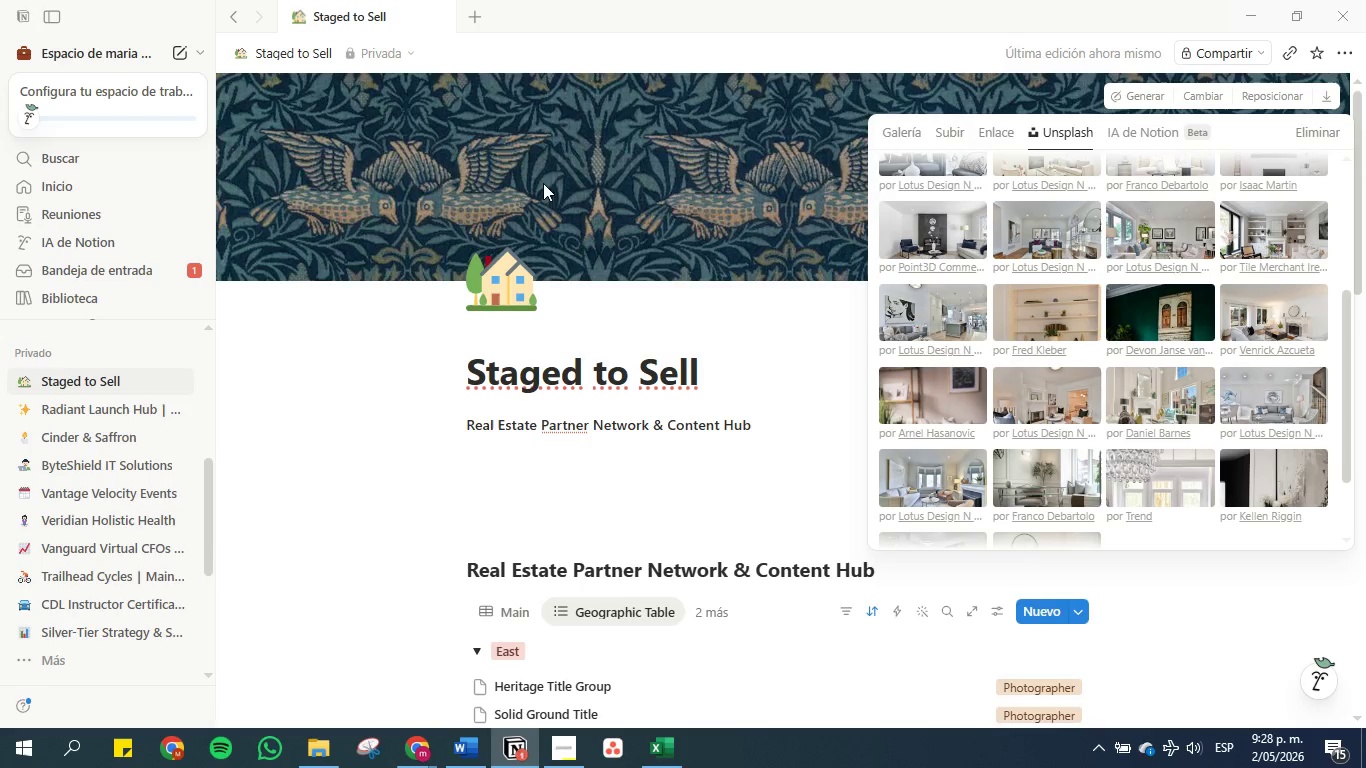 
left_click([1067, 465])
 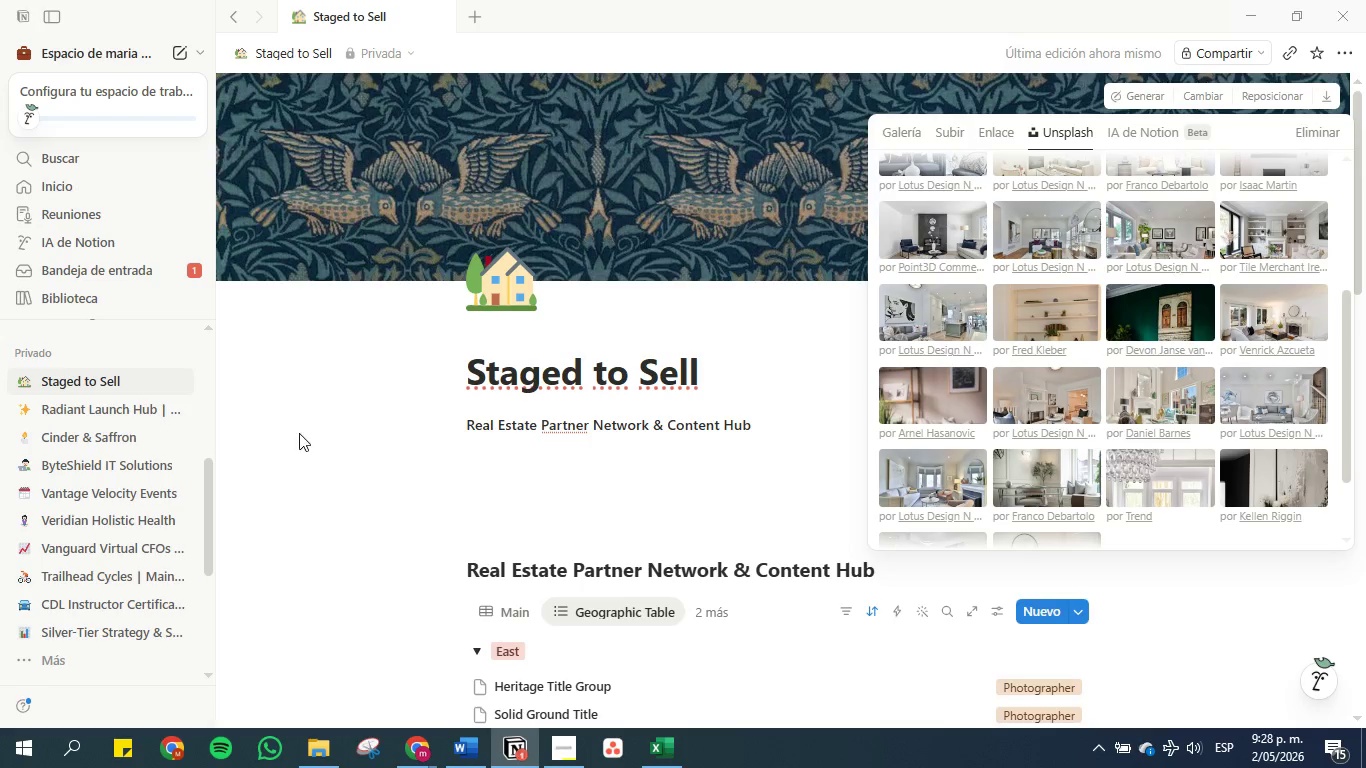 
left_click([300, 433])
 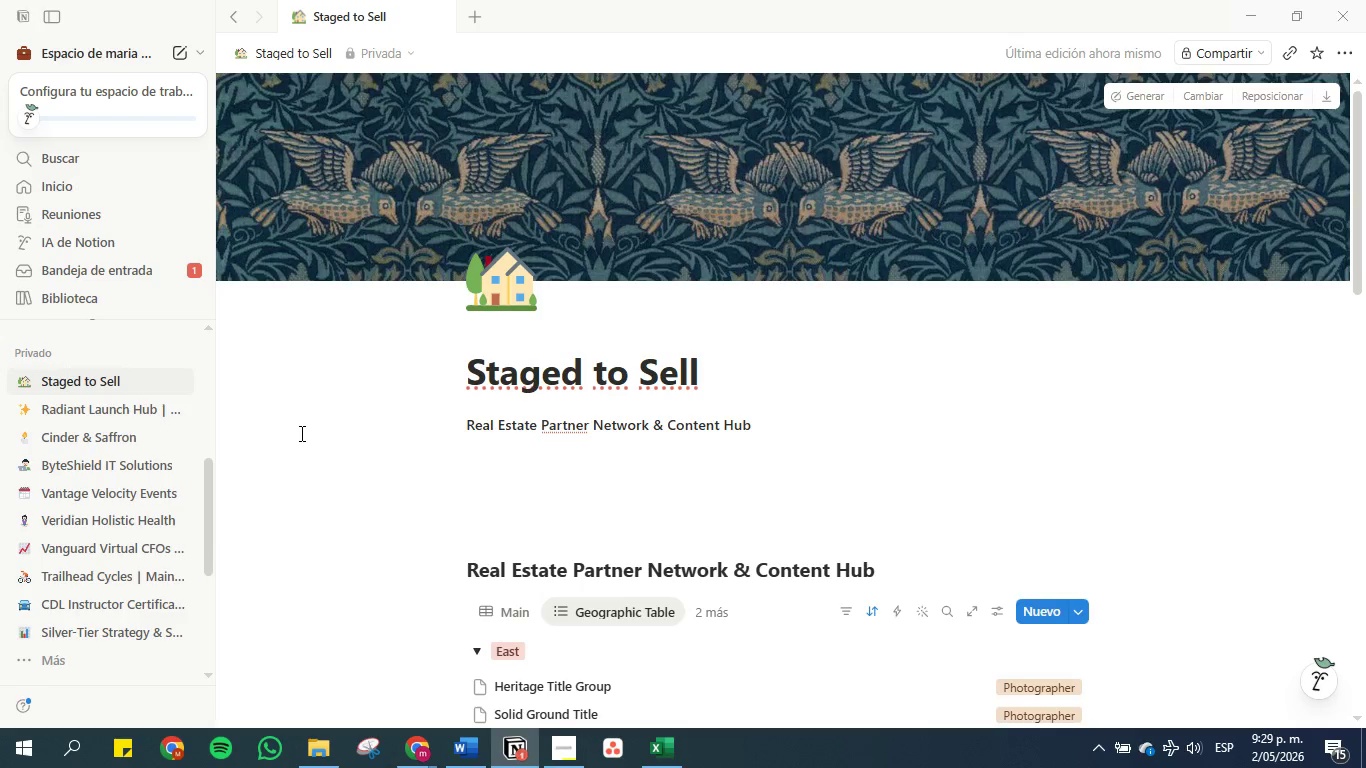 
wait(9.61)
 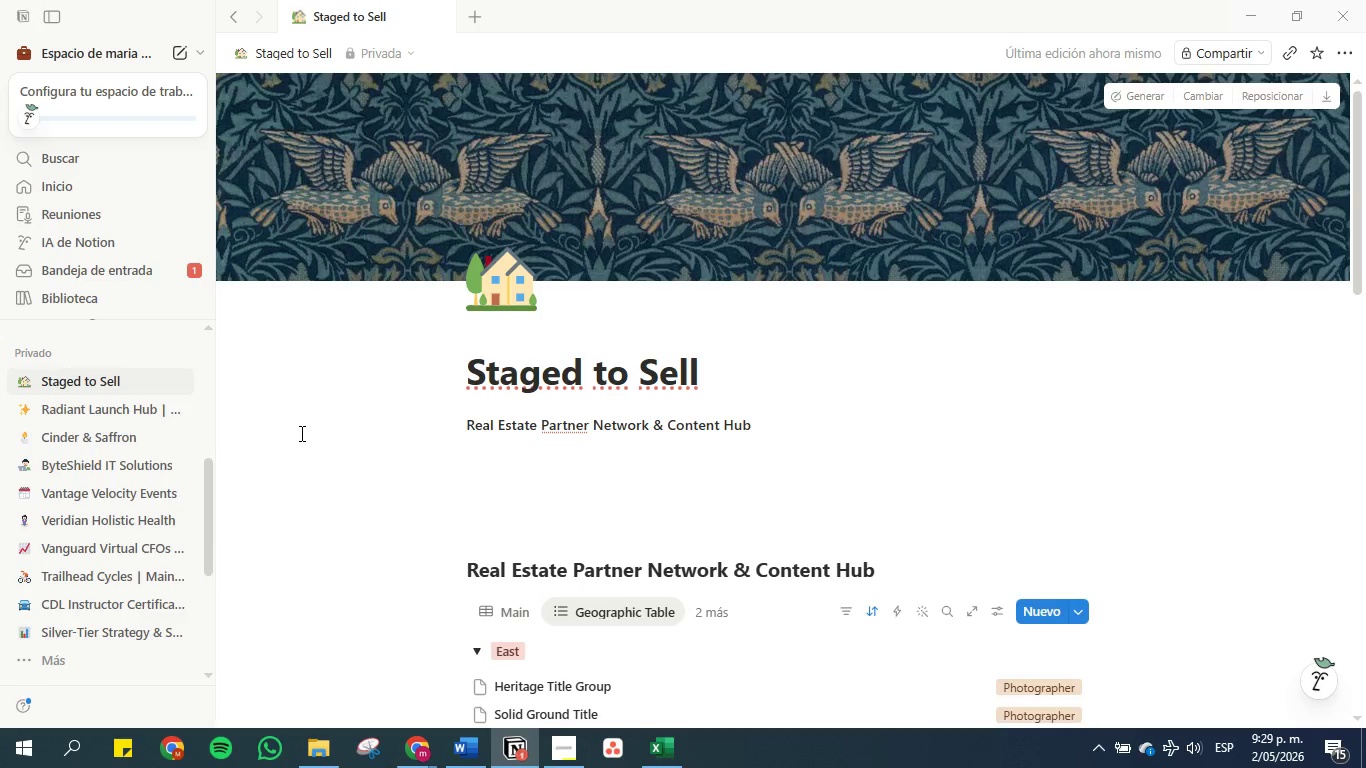 
scroll: coordinate [981, 520], scroll_direction: down, amount: 1.0
 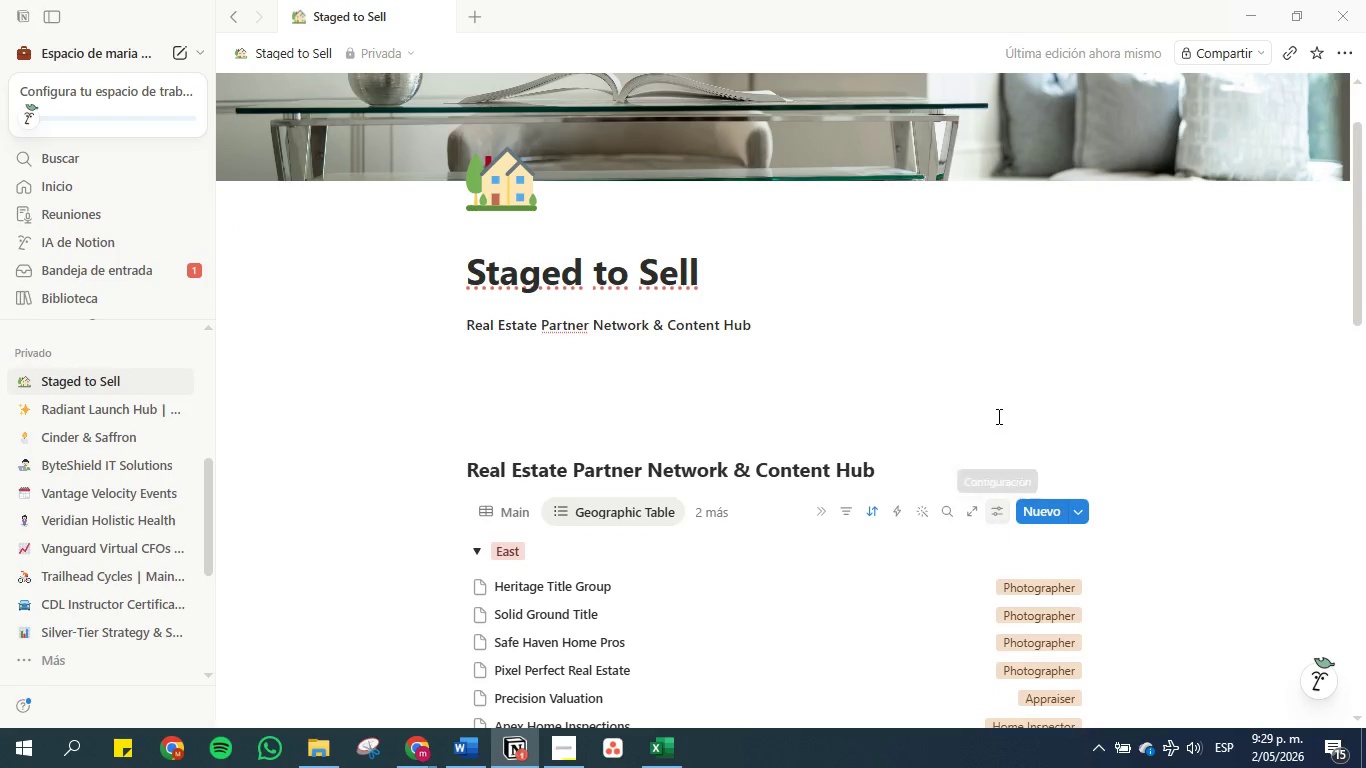 
scroll: coordinate [959, 237], scroll_direction: up, amount: 8.0
 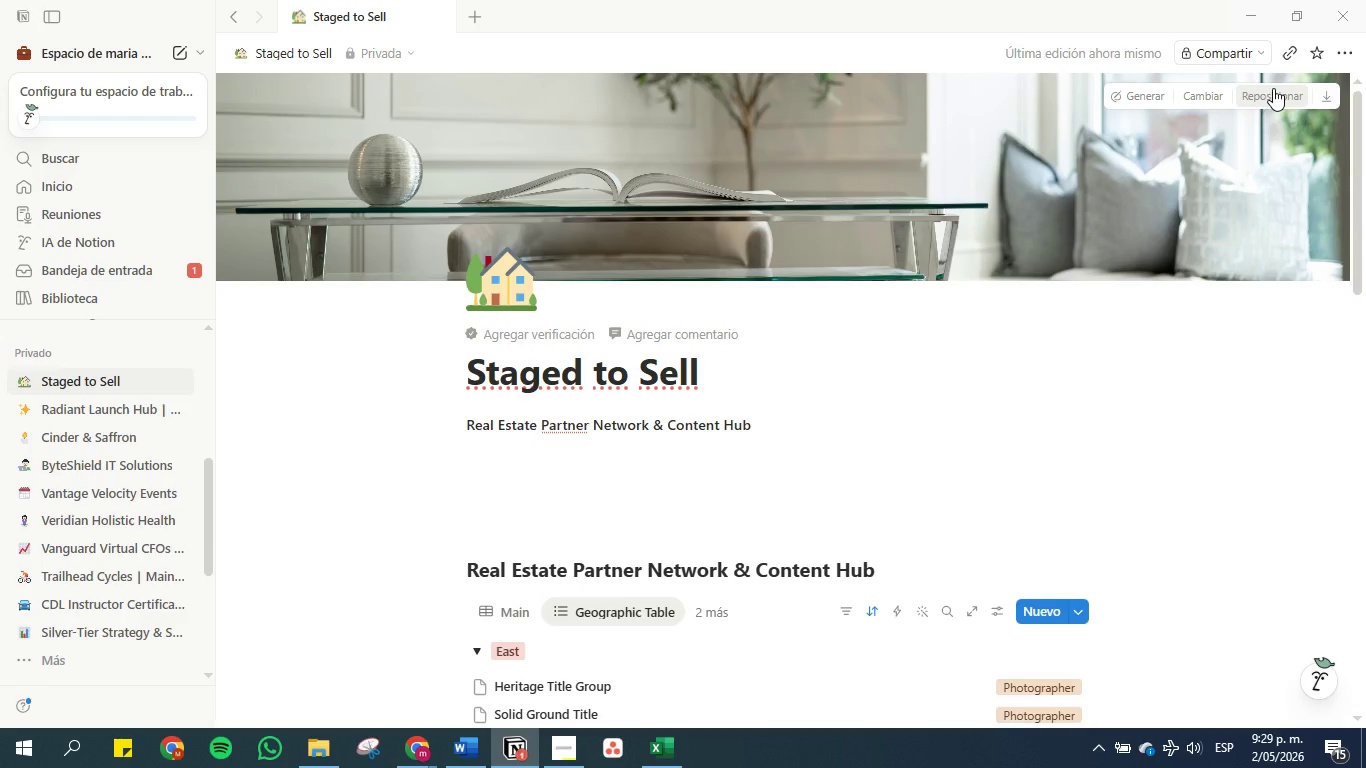 
left_click([1273, 88])
 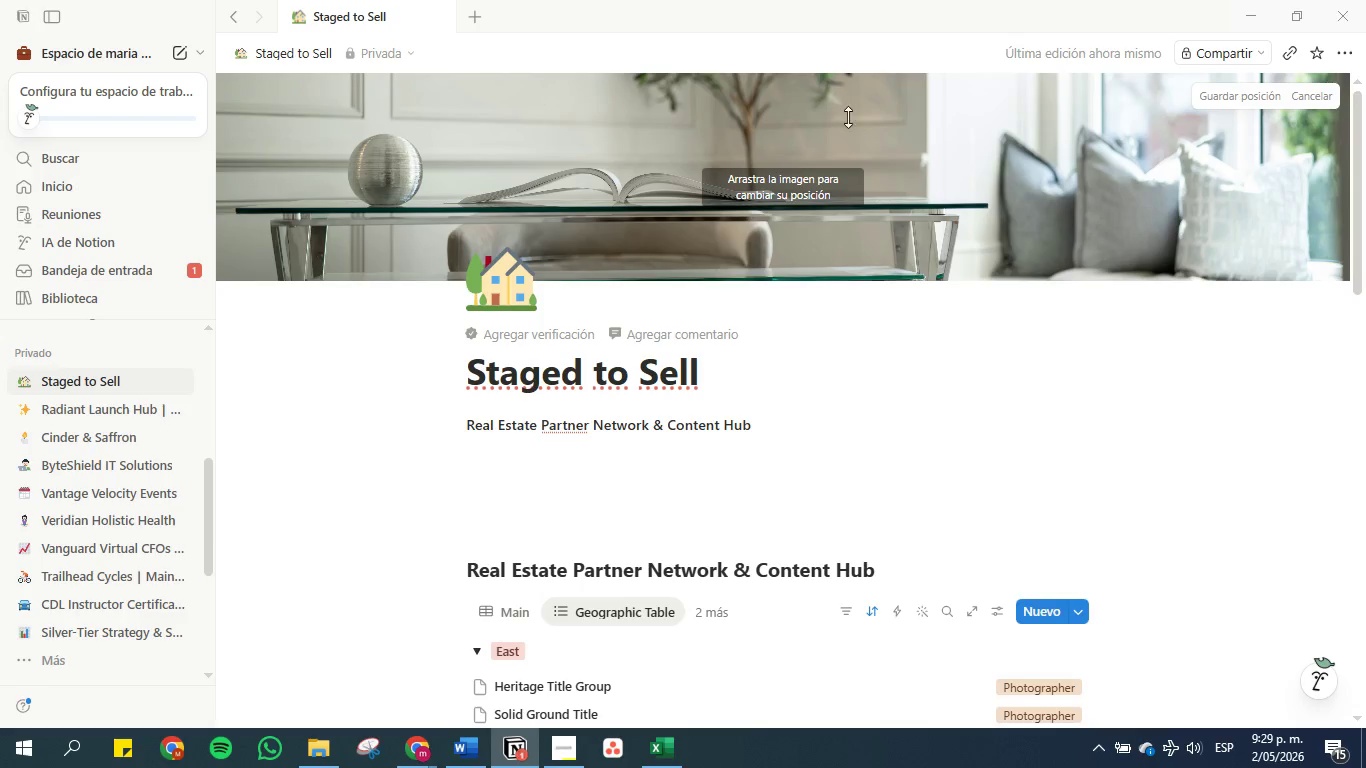 
left_click_drag(start_coordinate=[861, 112], to_coordinate=[884, 139])
 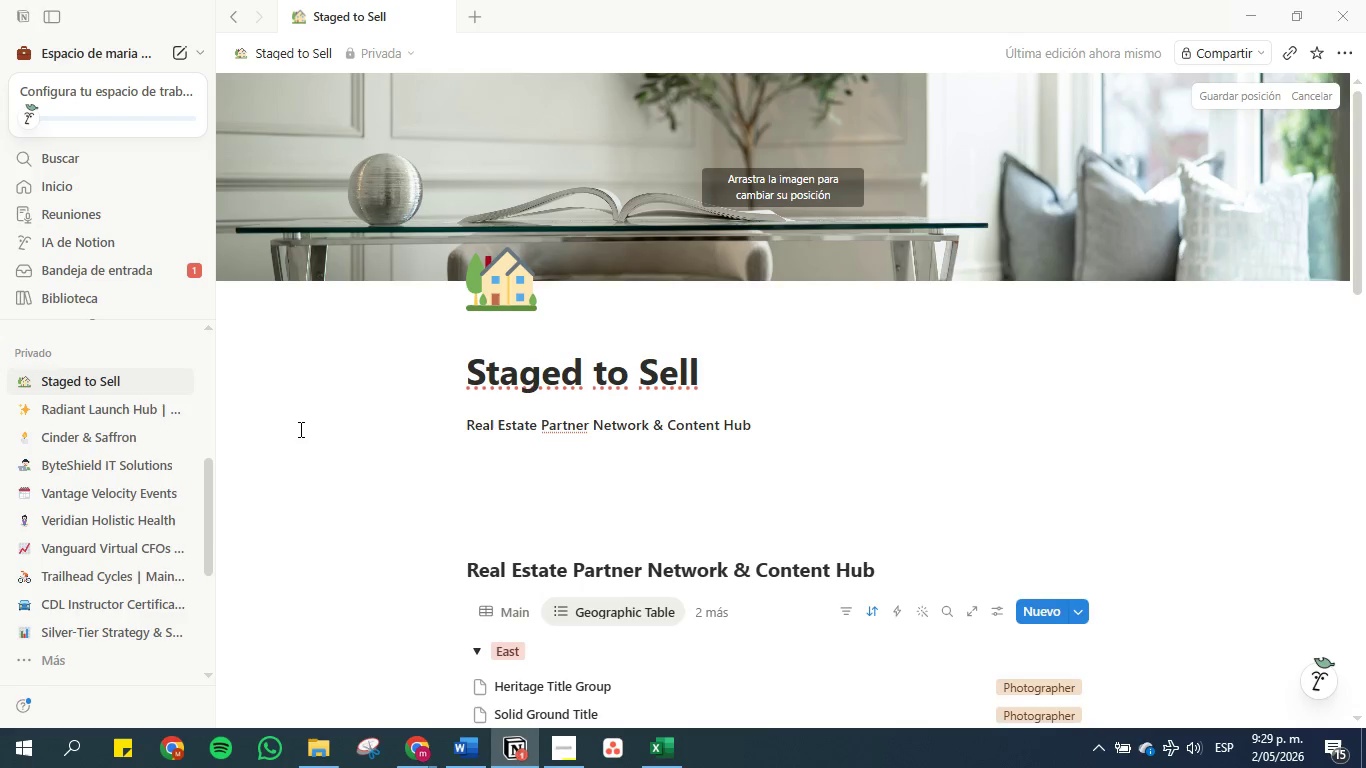 
left_click([296, 431])
 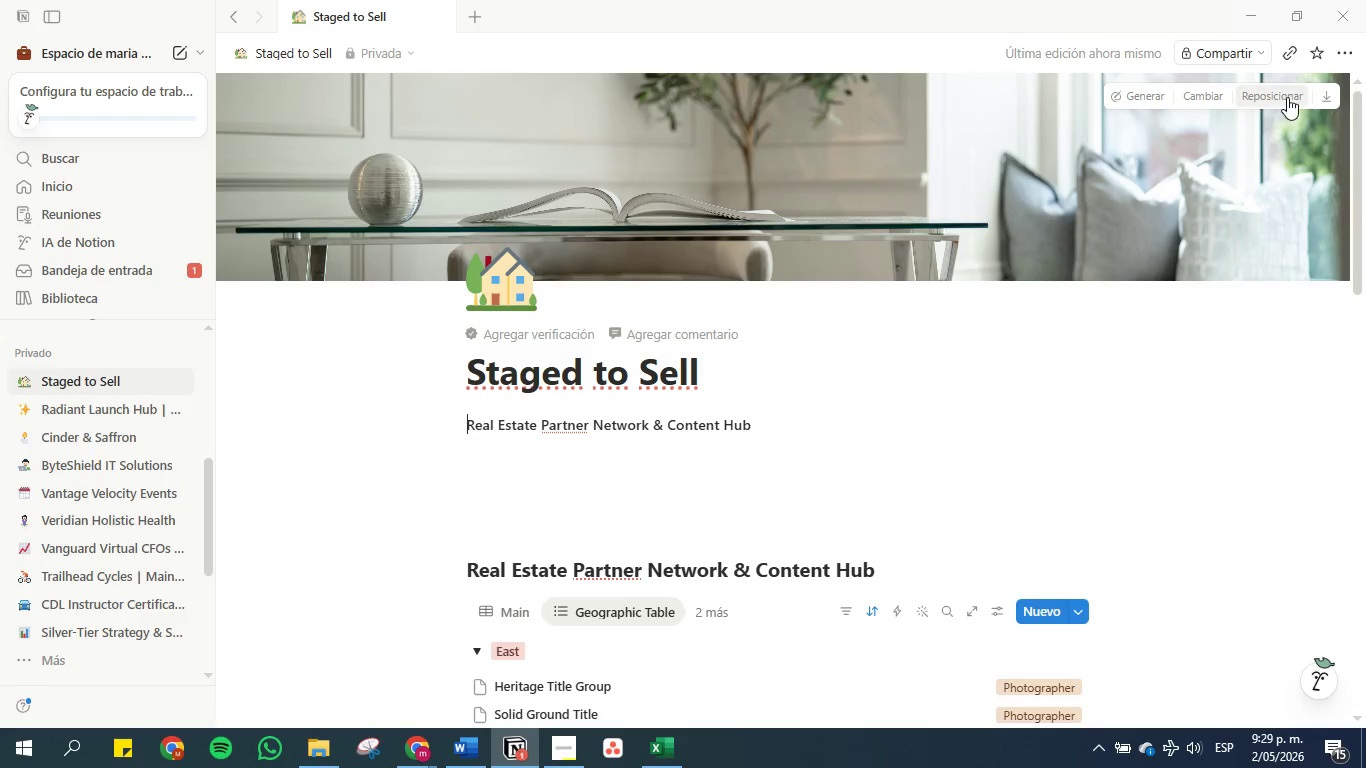 
left_click([1203, 98])
 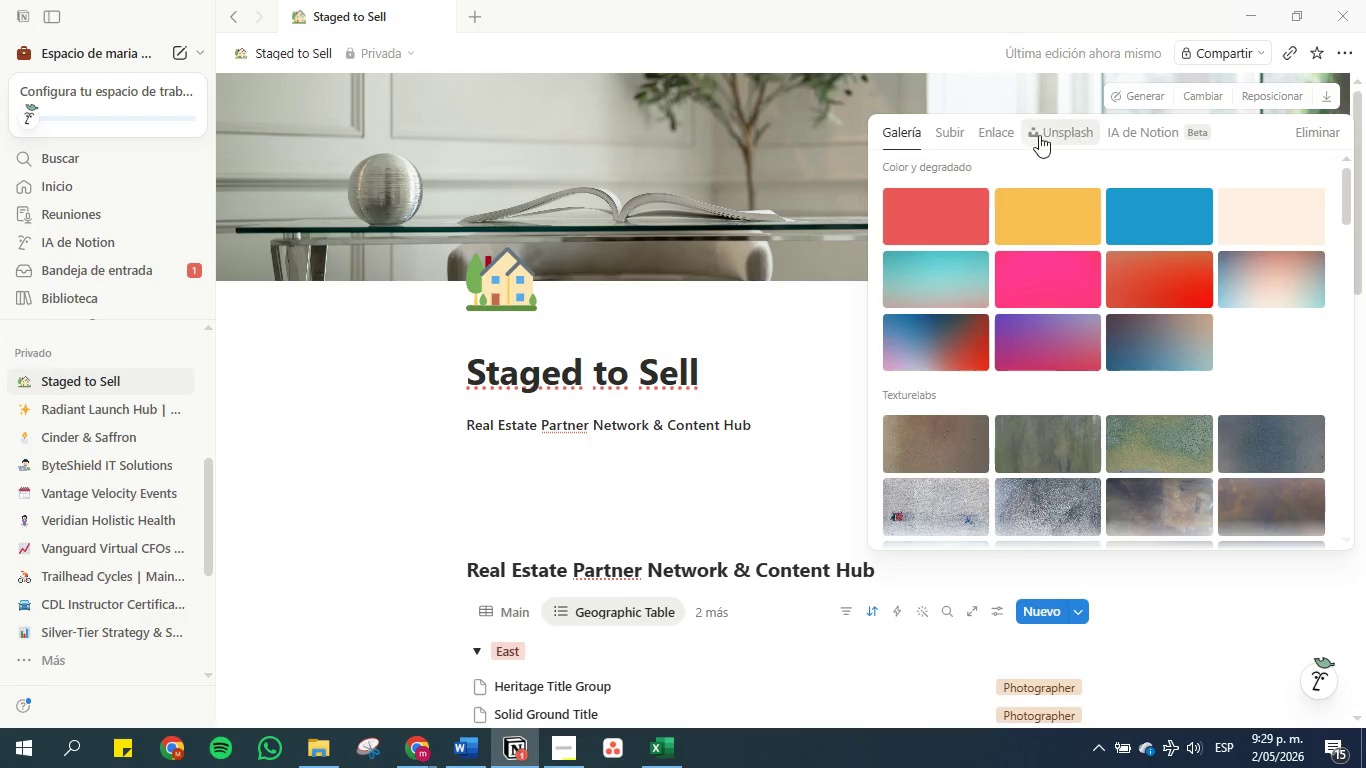 
left_click([1063, 132])
 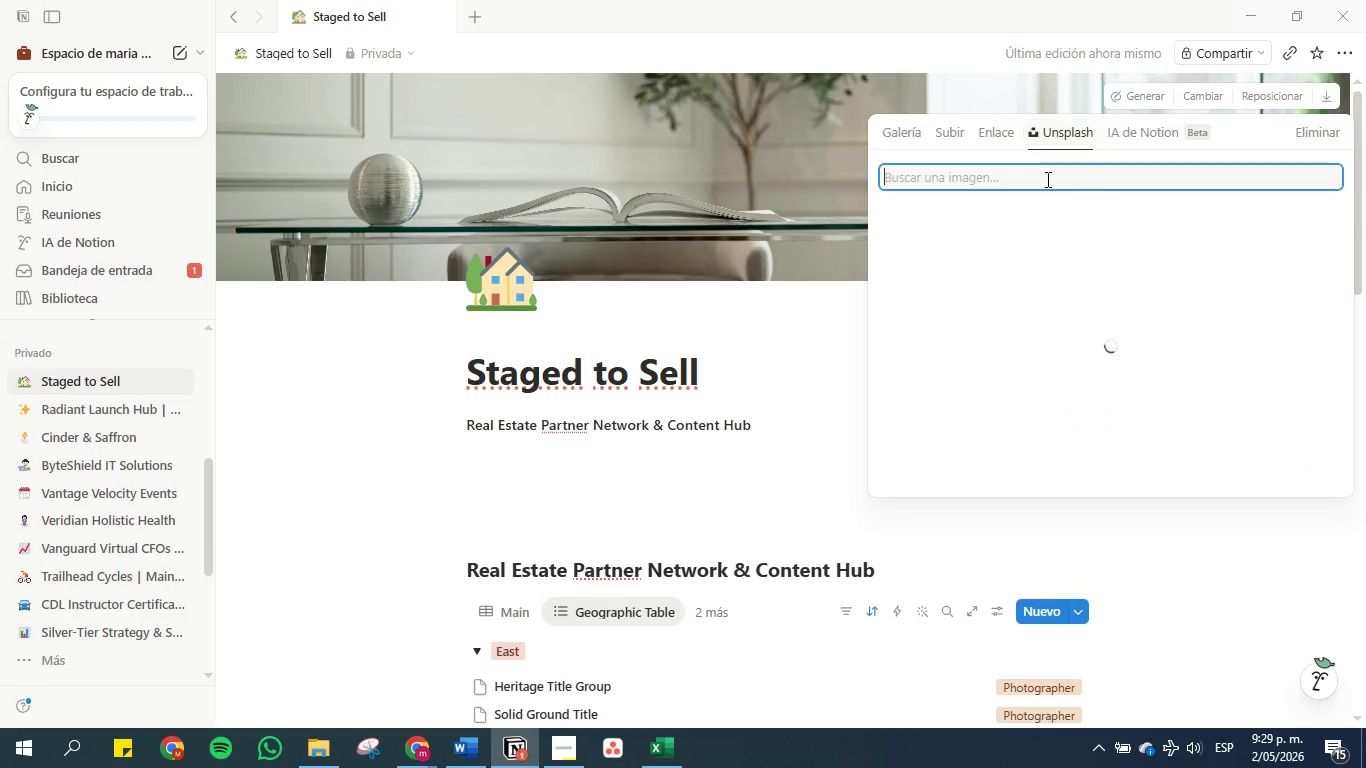 
left_click([1046, 182])
 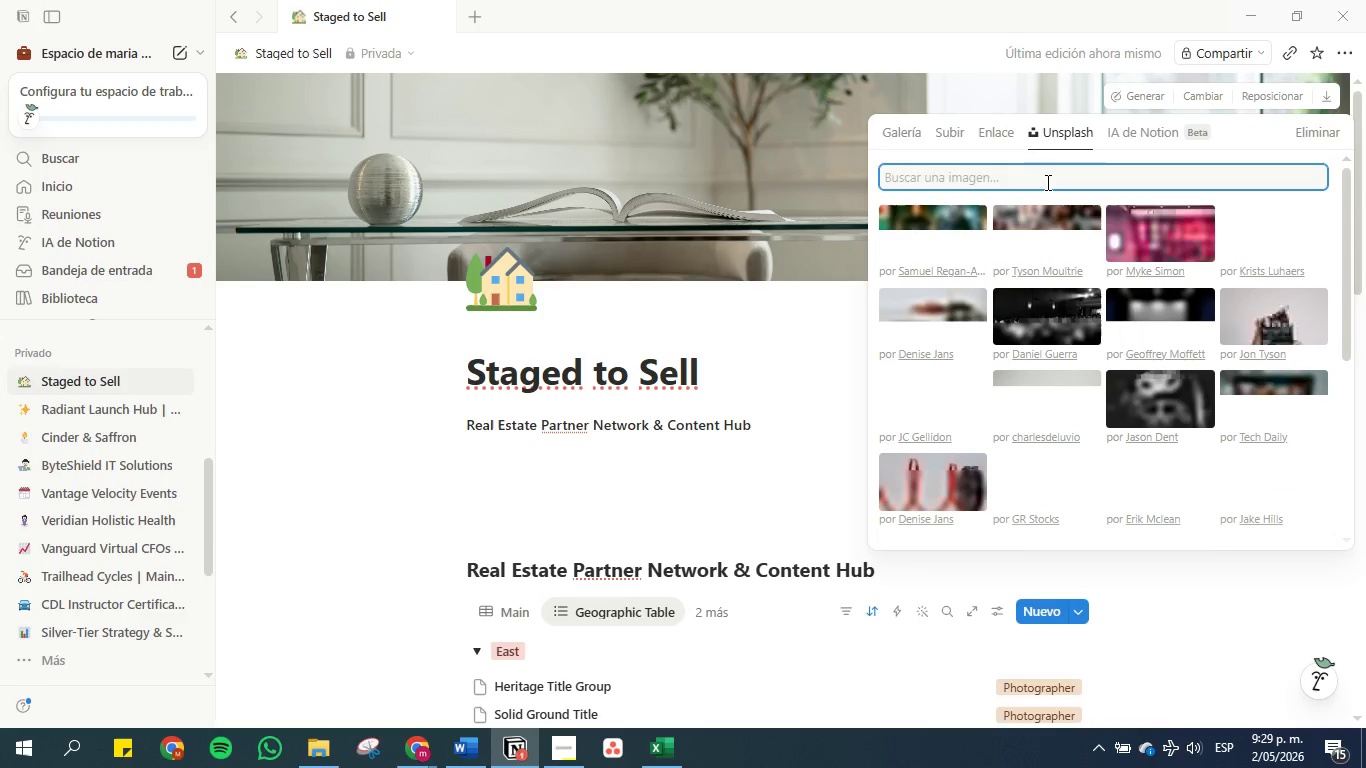 
key(Control+V)
 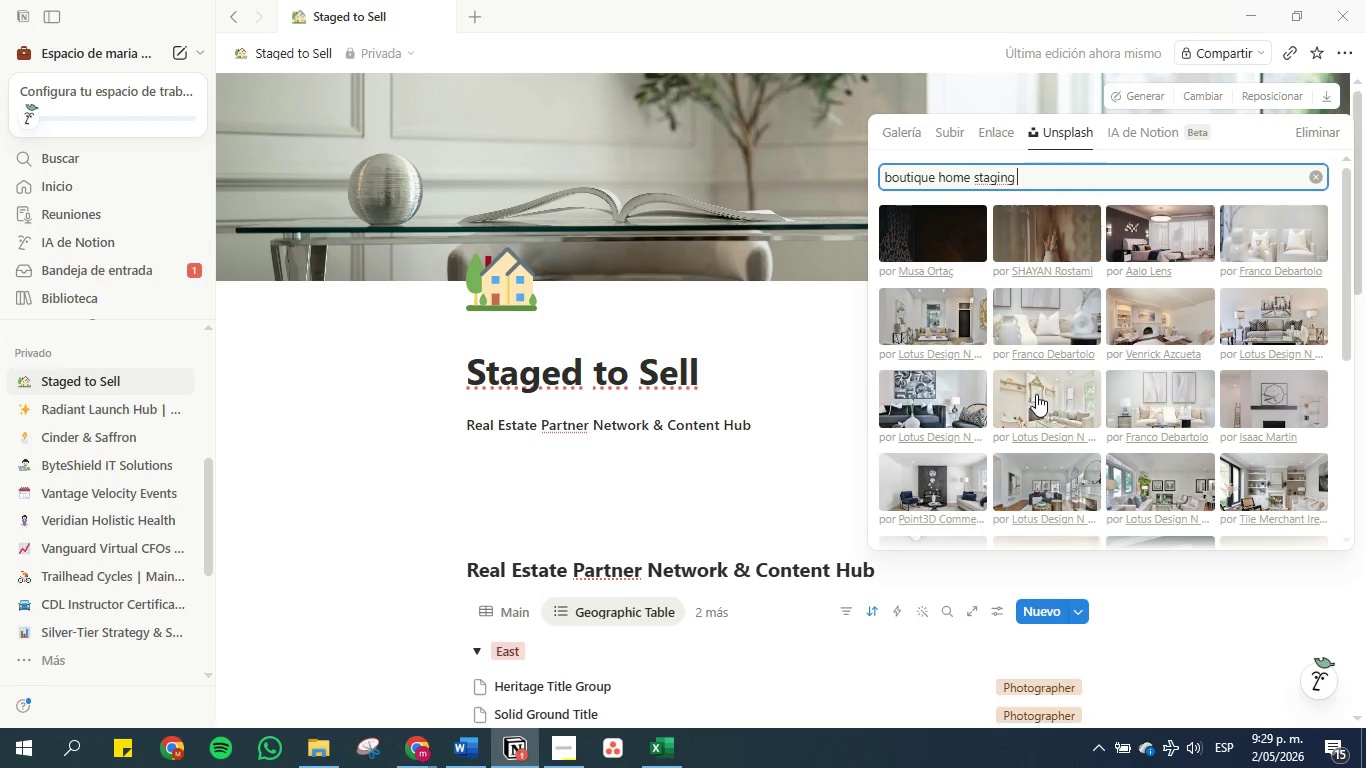 
scroll: coordinate [1038, 359], scroll_direction: up, amount: 1.0
 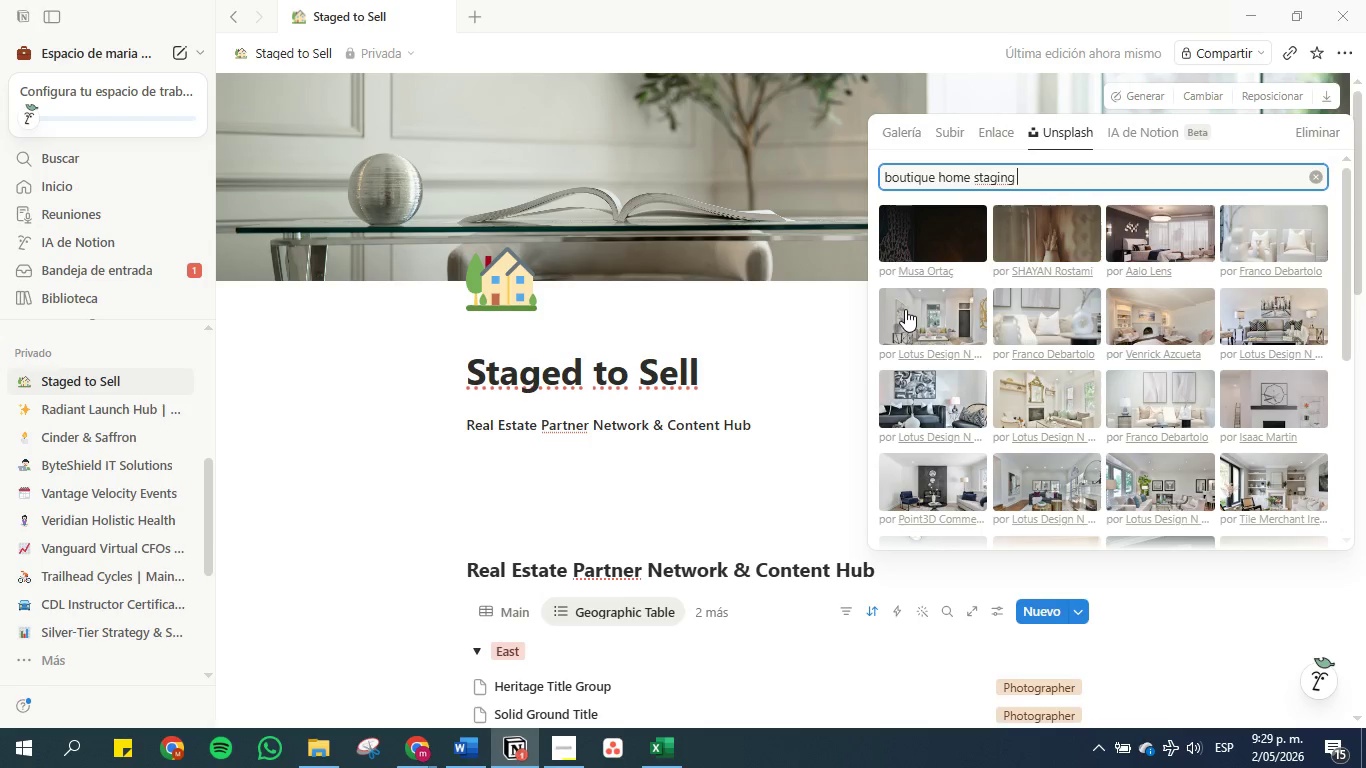 
left_click([1188, 234])
 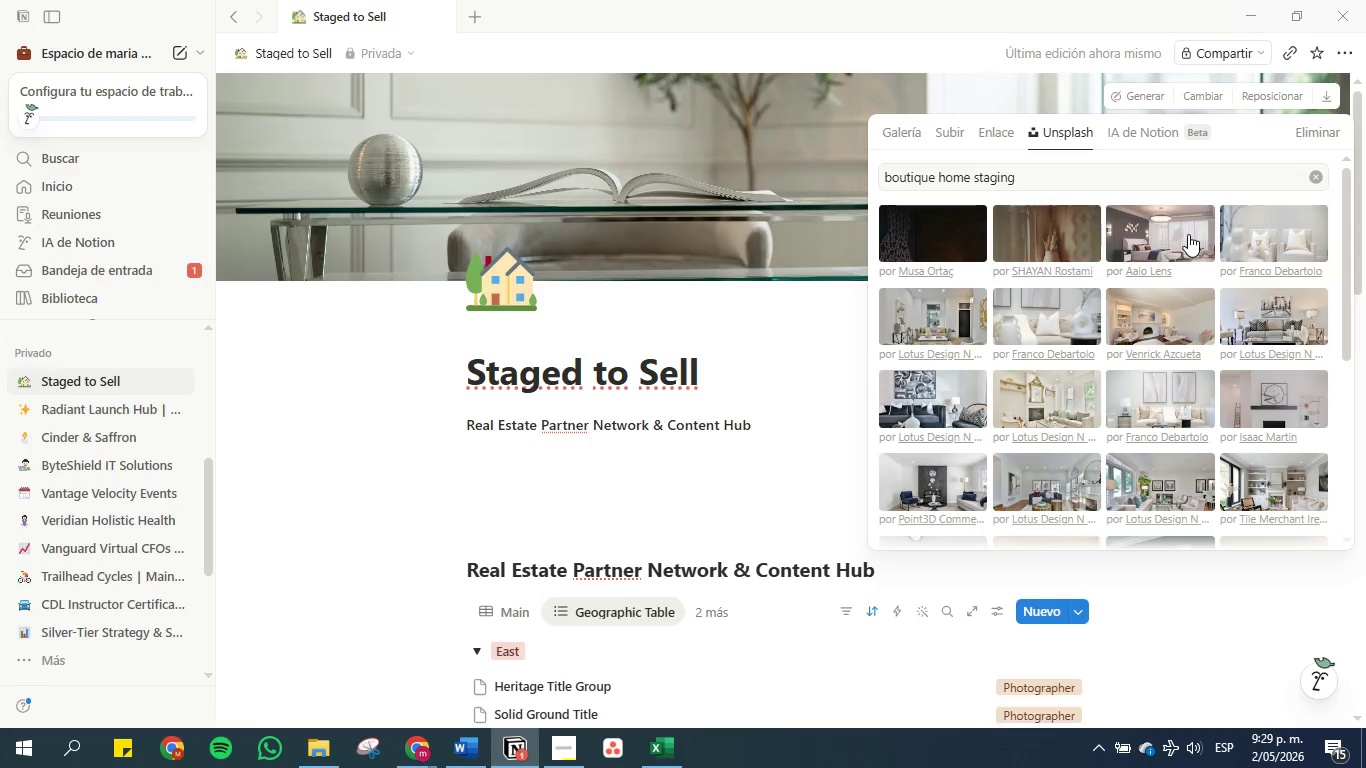 
double_click([1188, 234])
 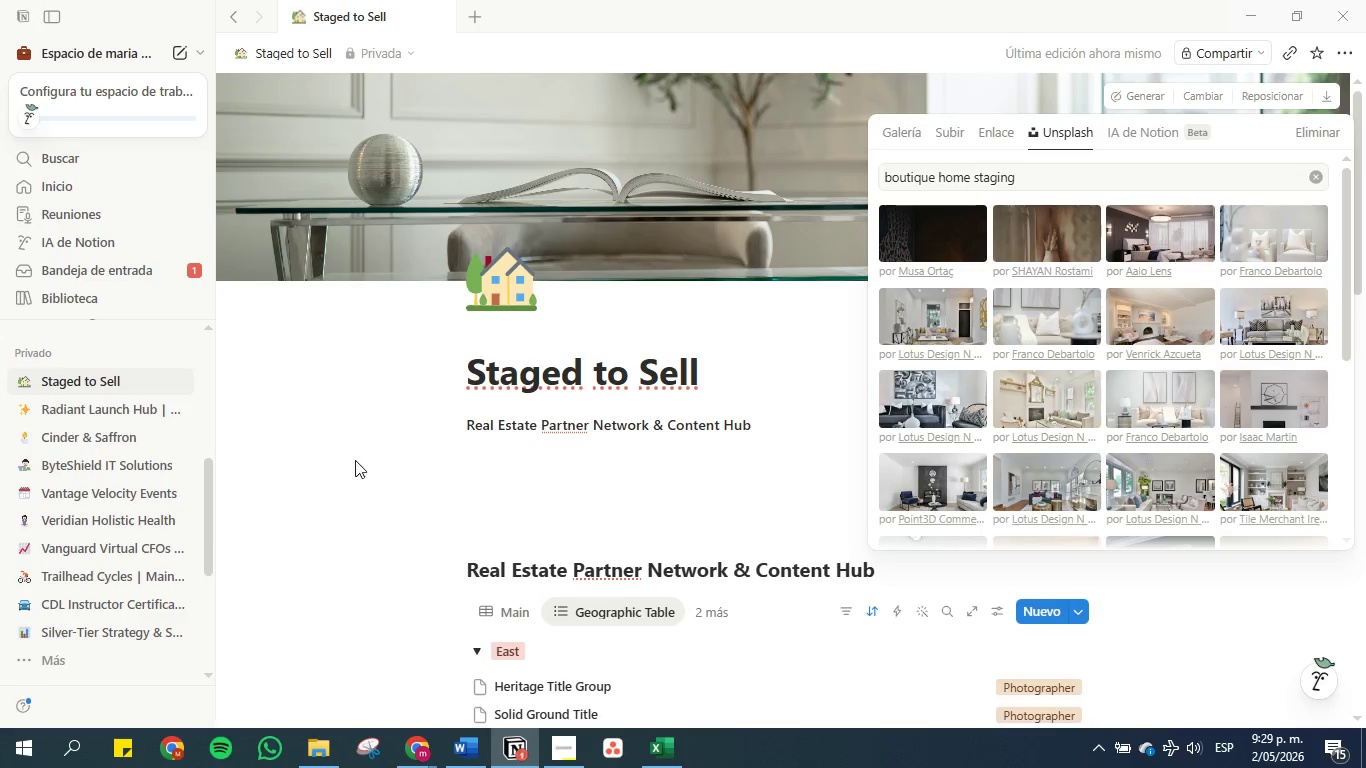 
left_click([360, 460])
 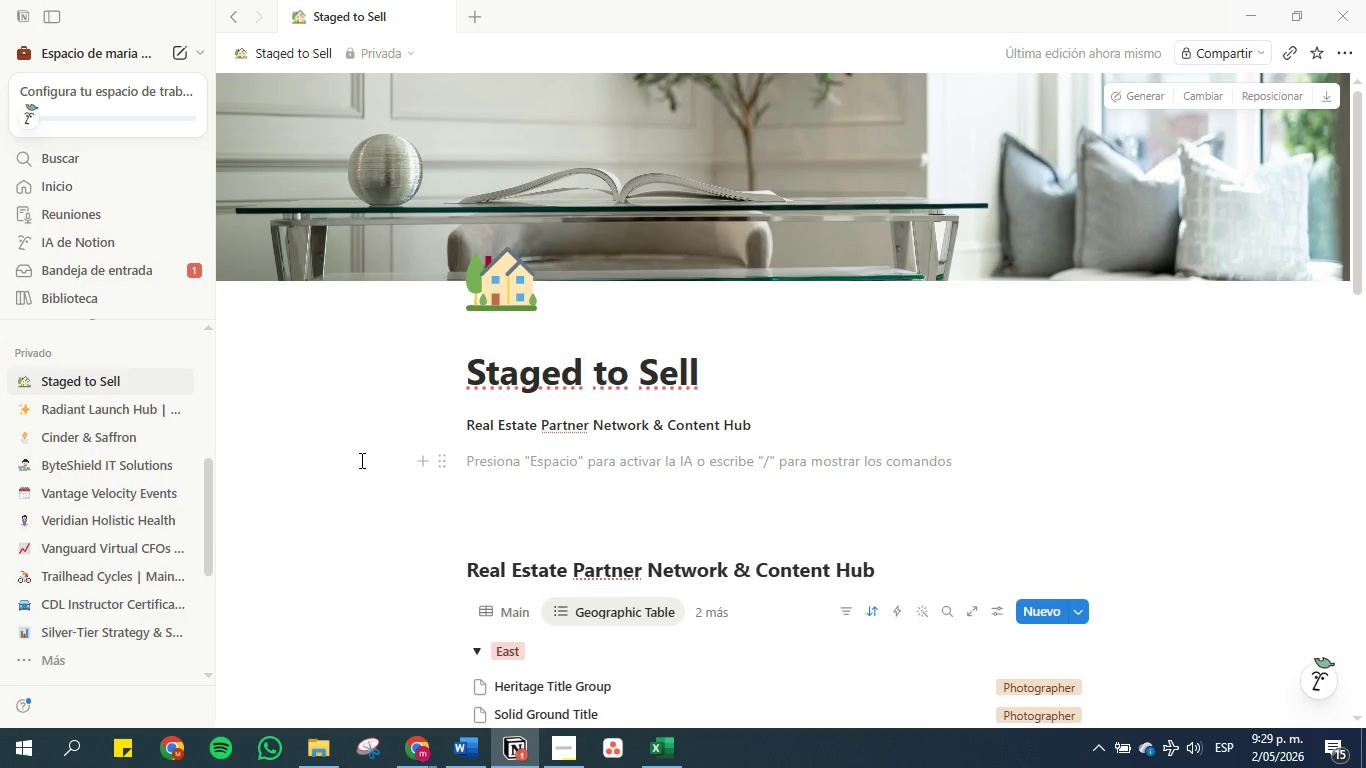 
wait(7.06)
 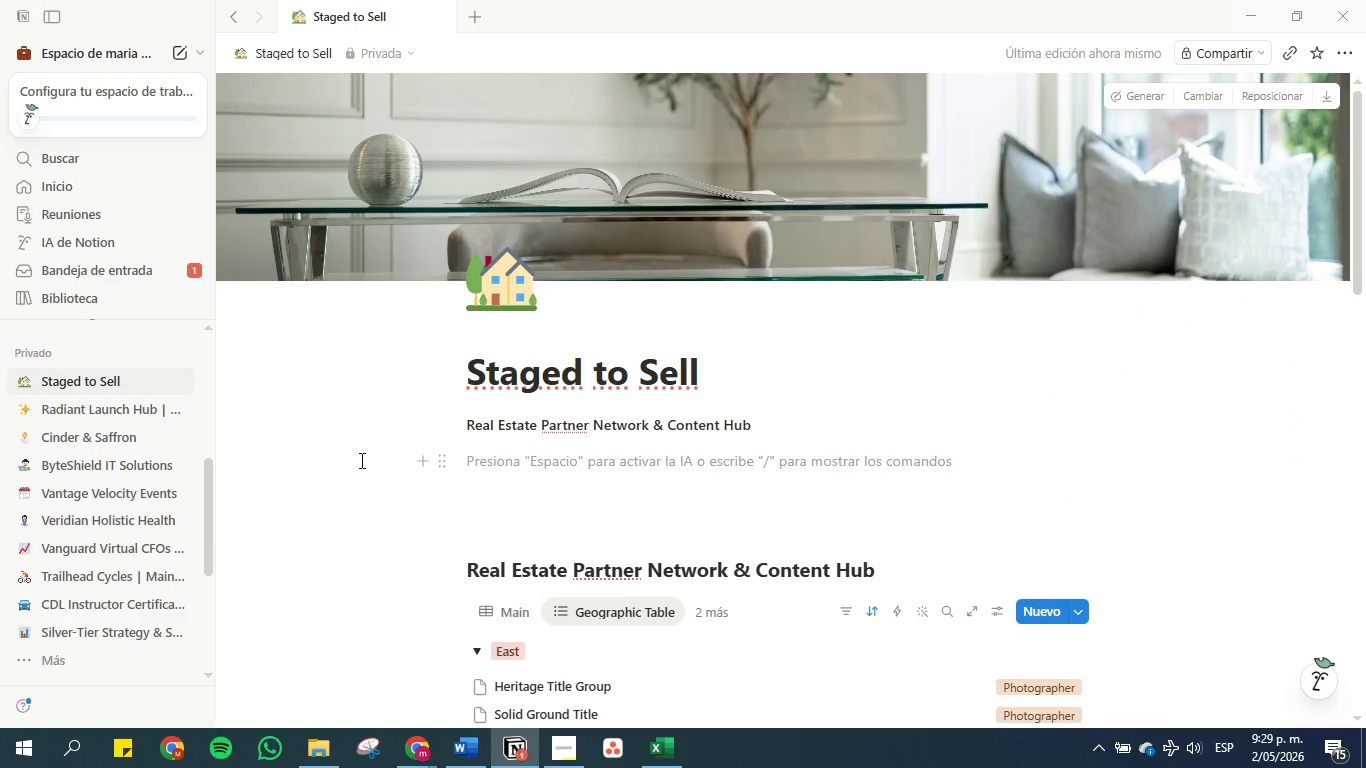 
scroll: coordinate [360, 460], scroll_direction: up, amount: 5.0
 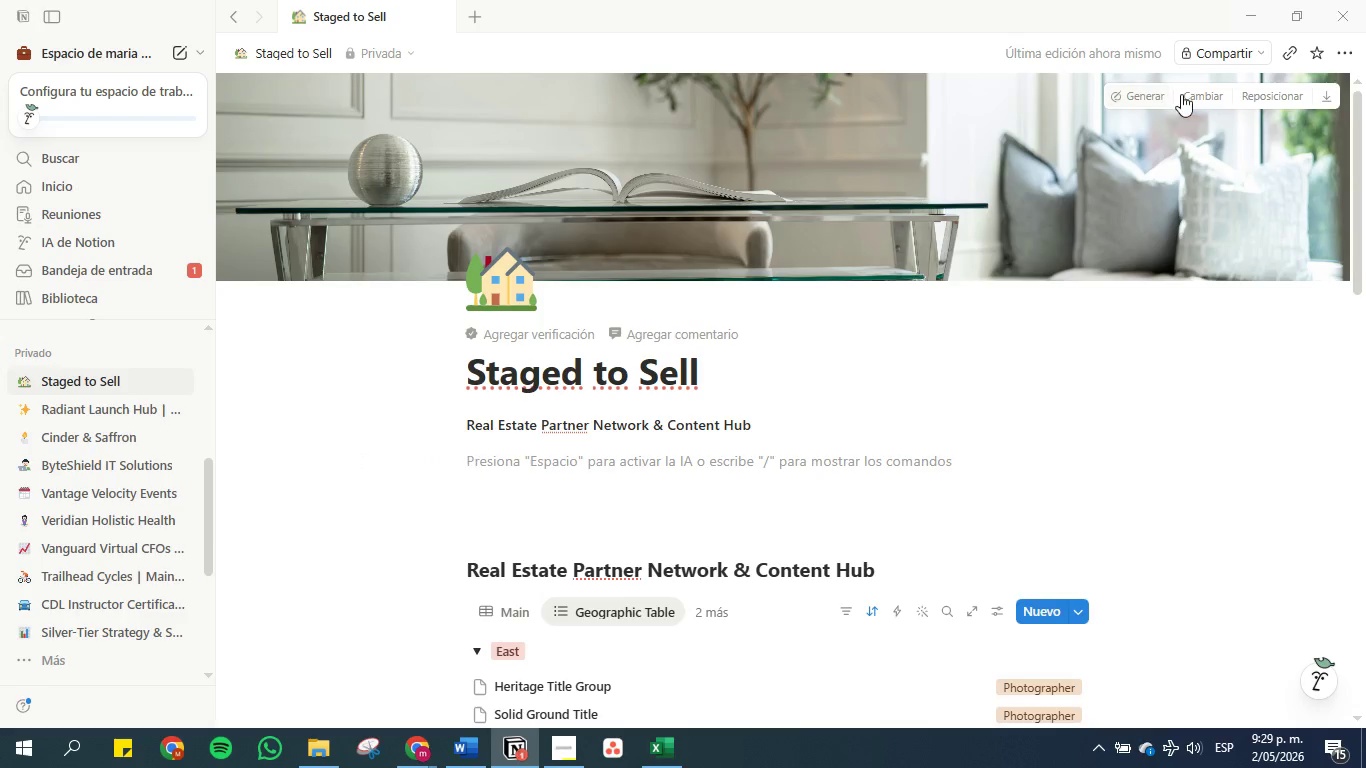 
left_click([1201, 91])
 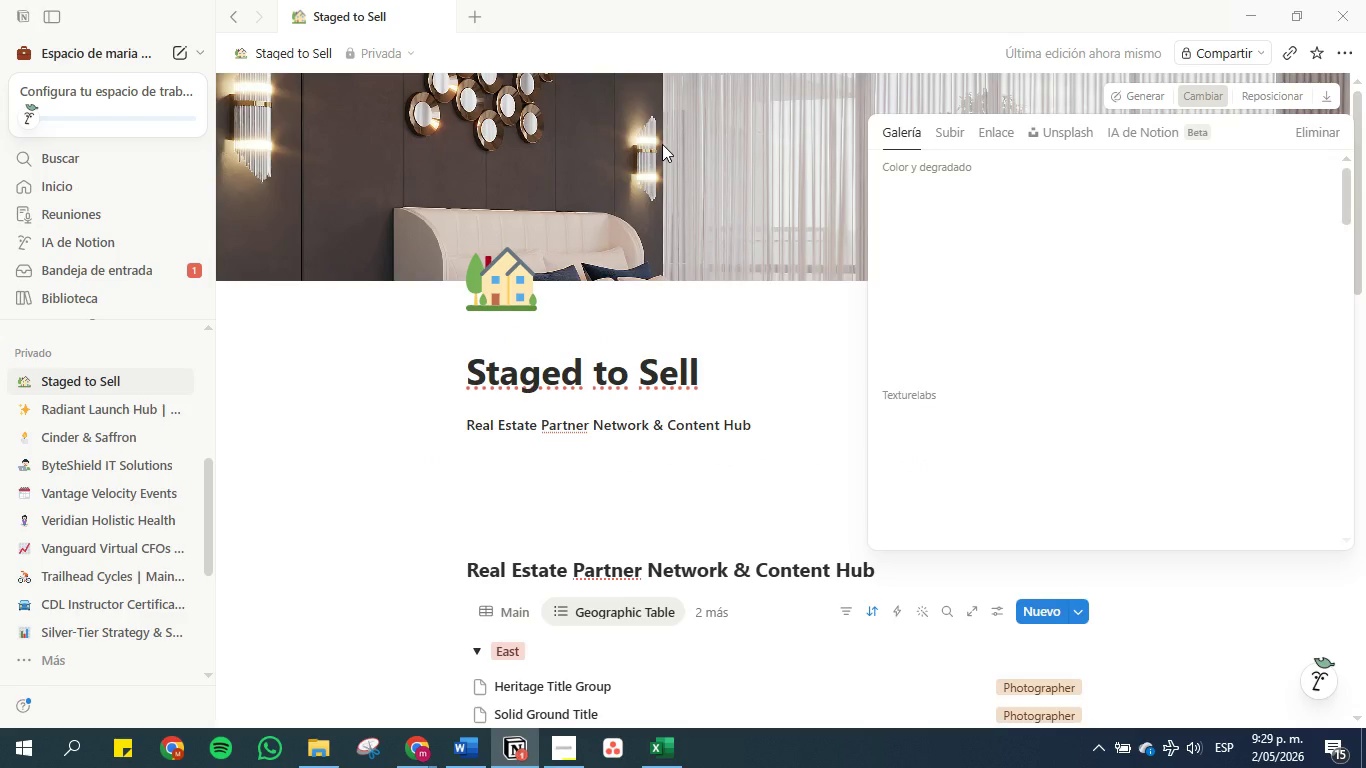 
double_click([689, 153])
 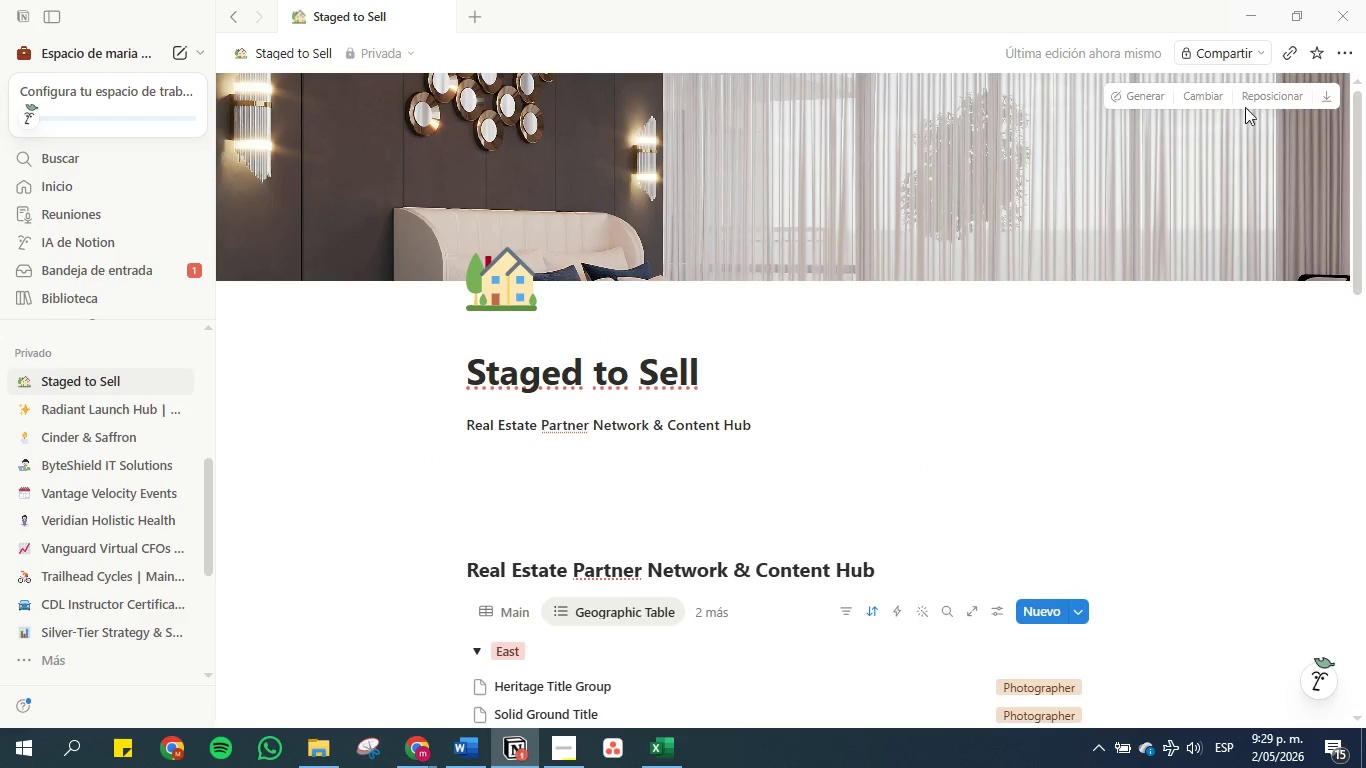 
left_click([1254, 89])
 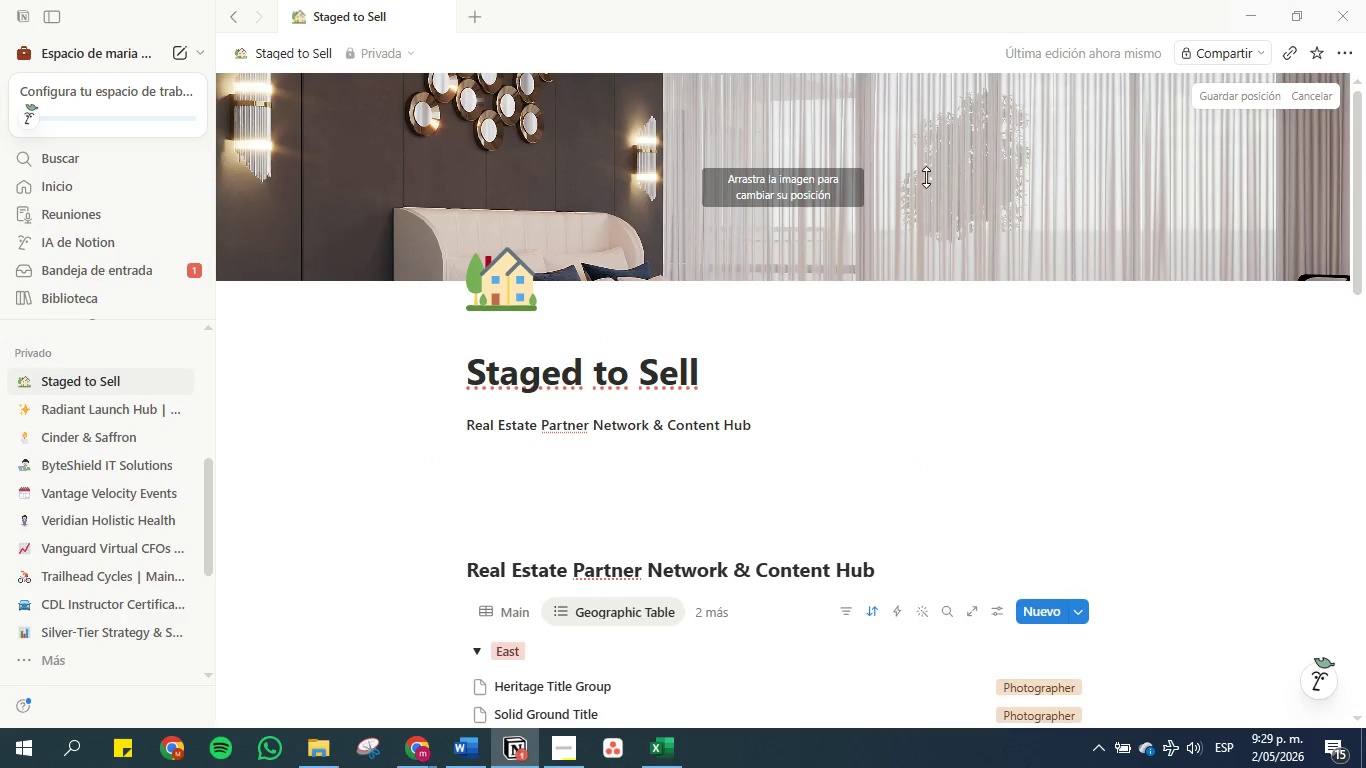 
left_click_drag(start_coordinate=[926, 177], to_coordinate=[963, 0])
 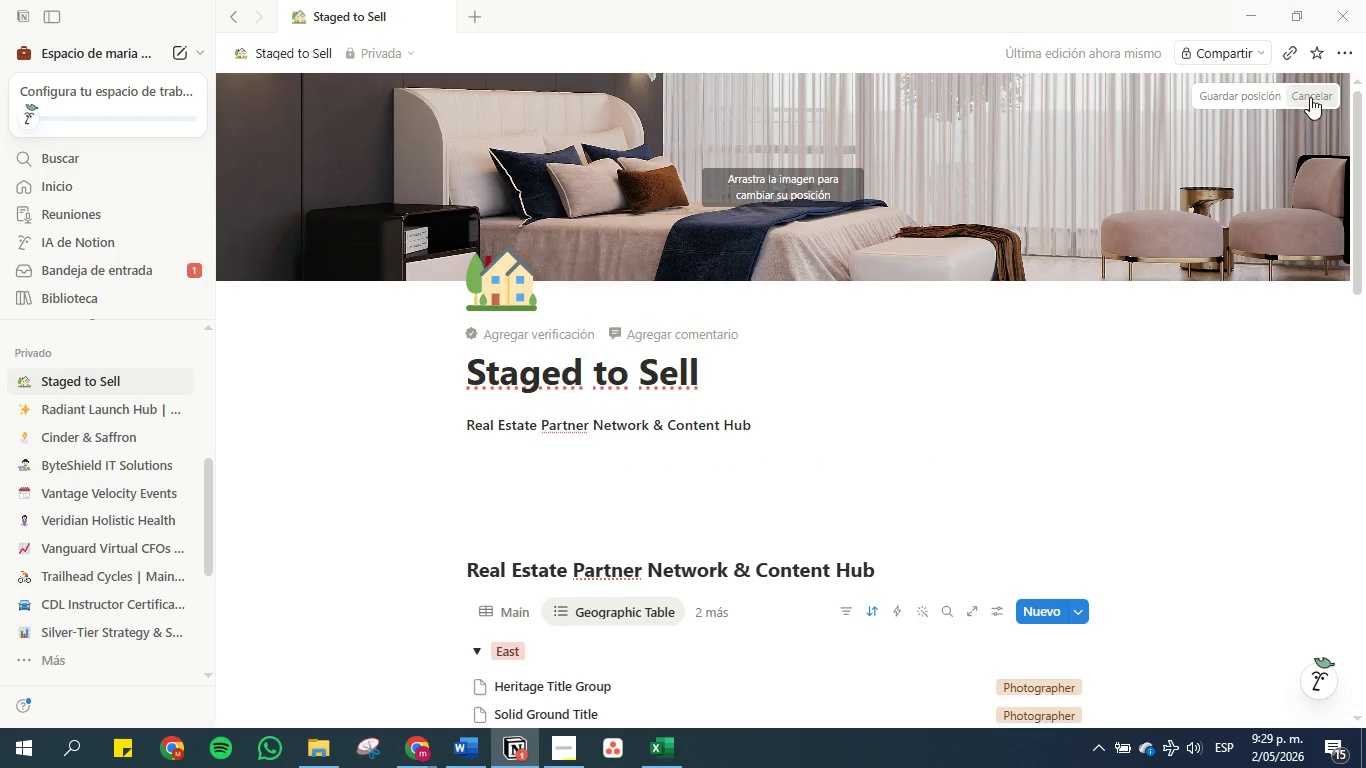 
left_click([1312, 90])
 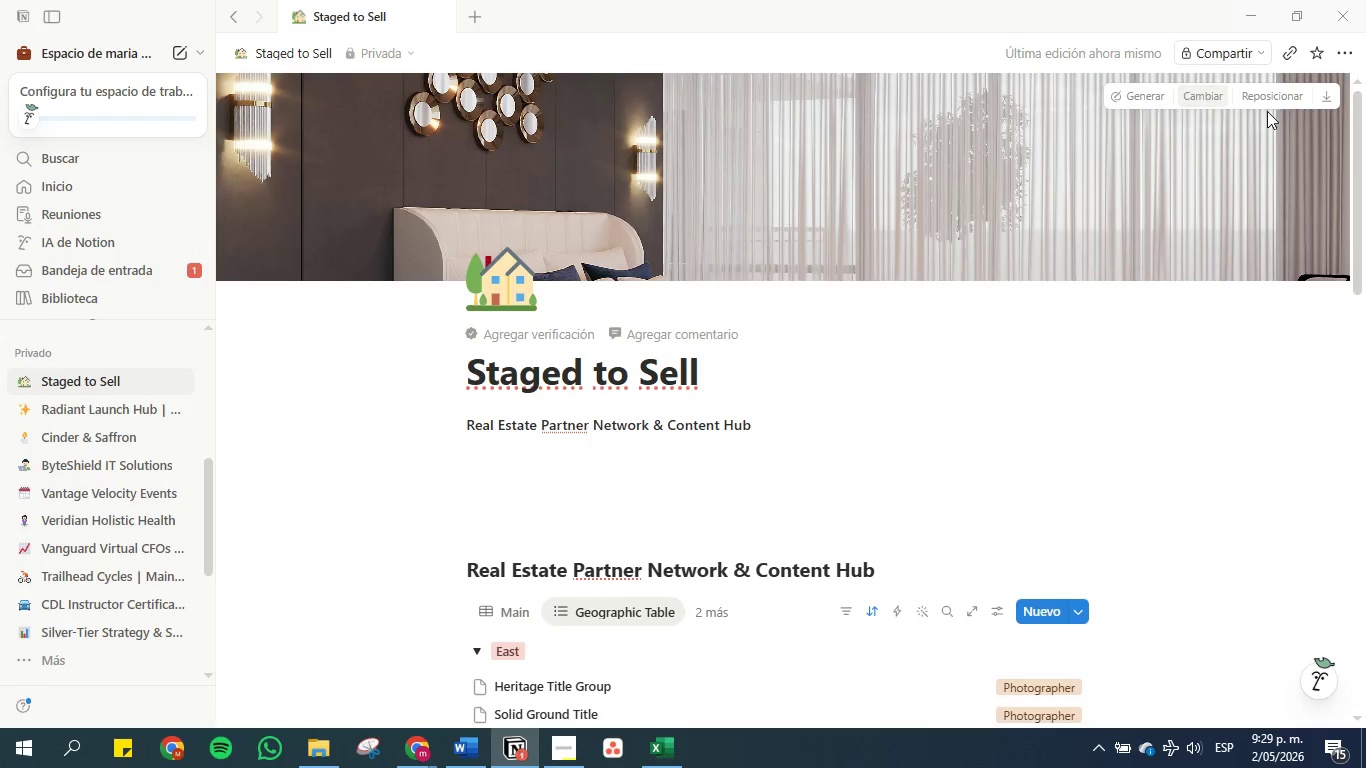 
left_click([1275, 95])
 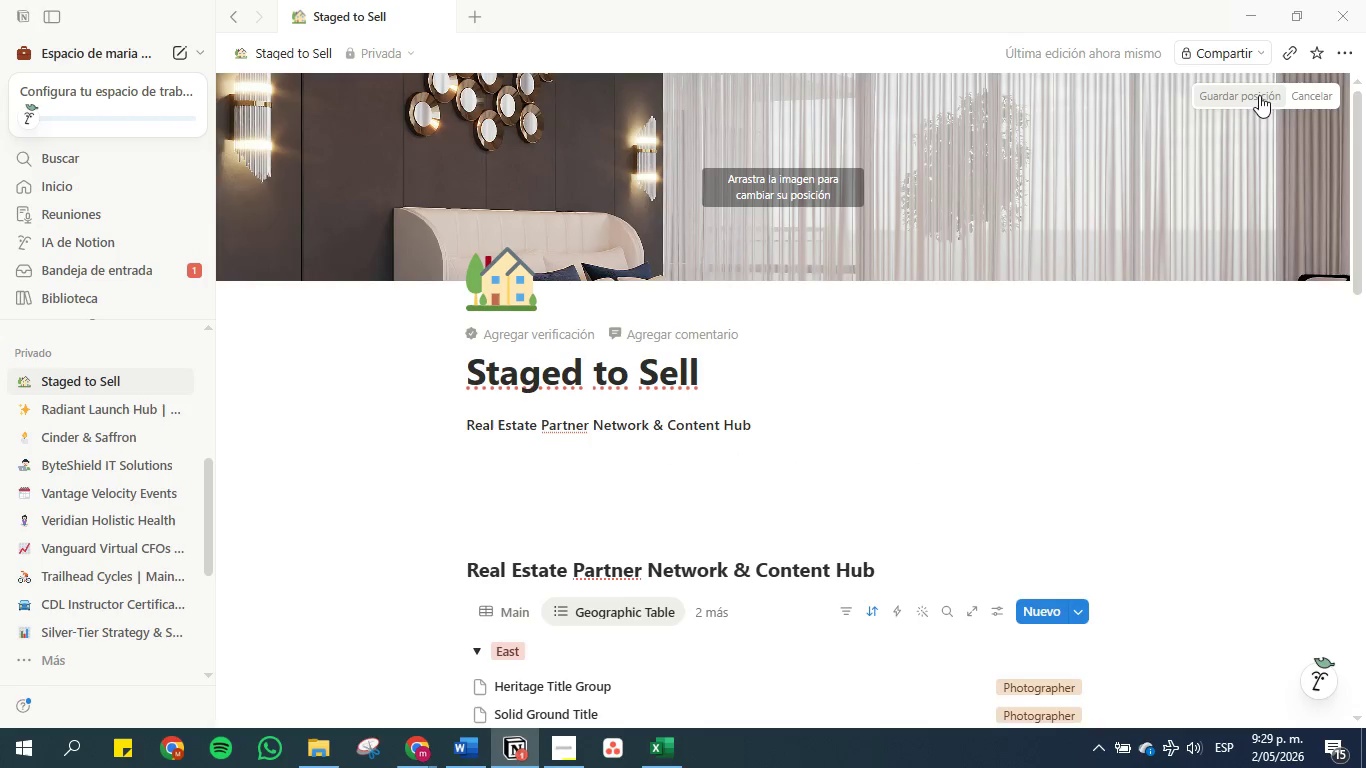 
left_click([1308, 95])
 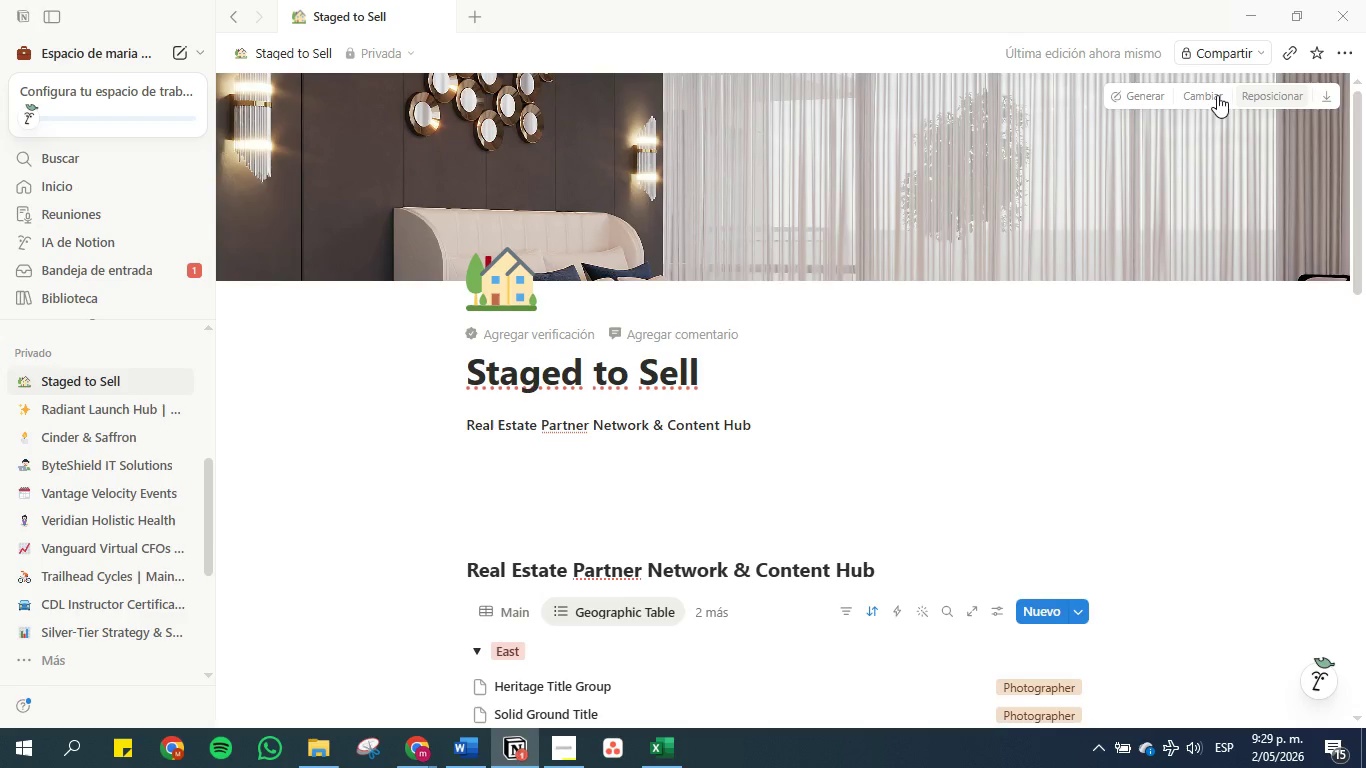 
left_click([1192, 95])
 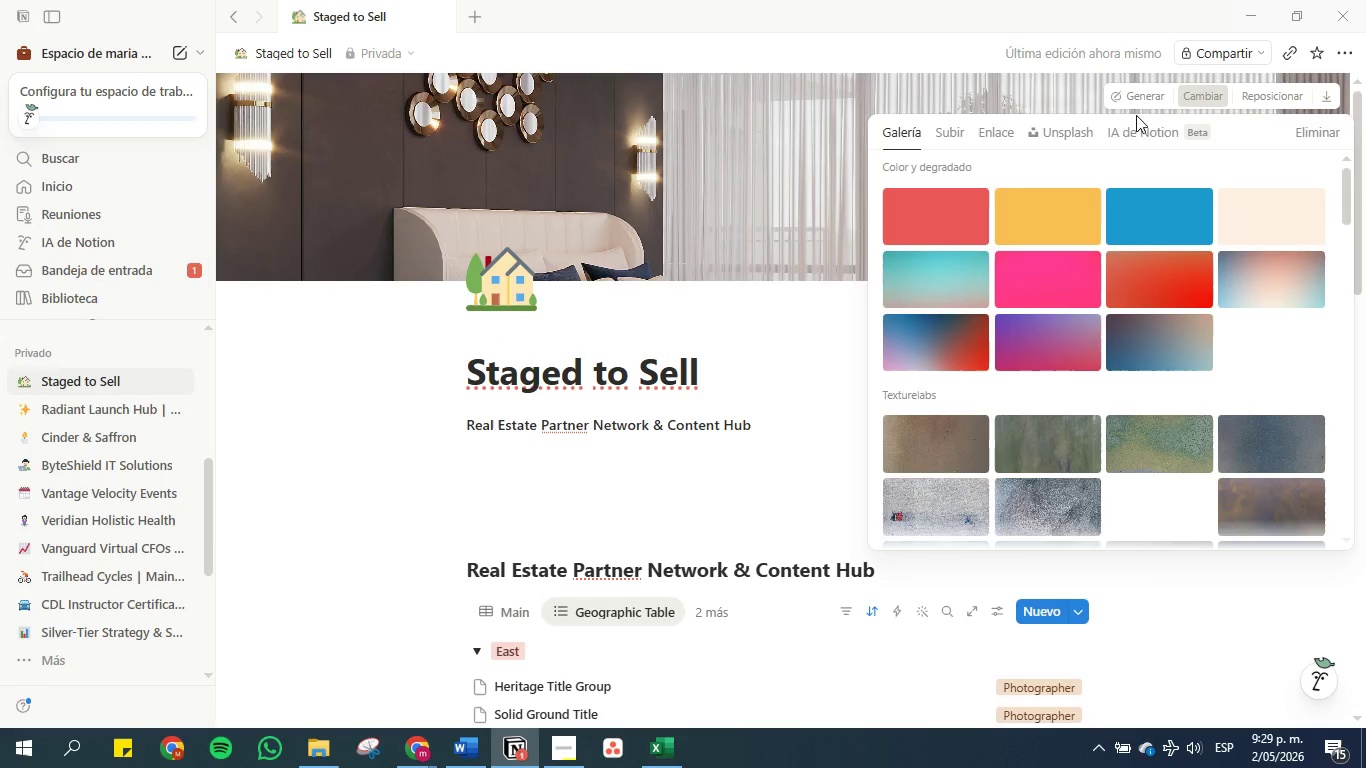 
left_click([1068, 140])
 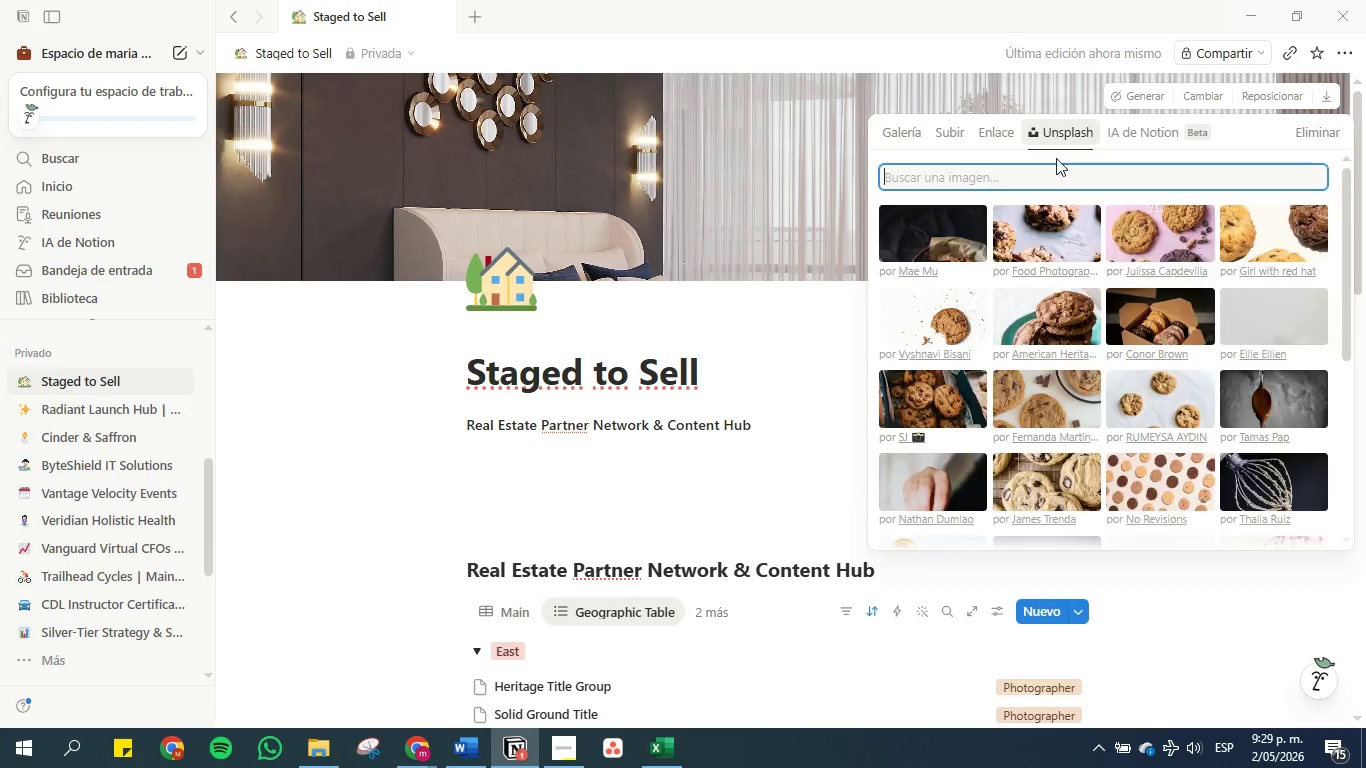 
left_click([1052, 164])
 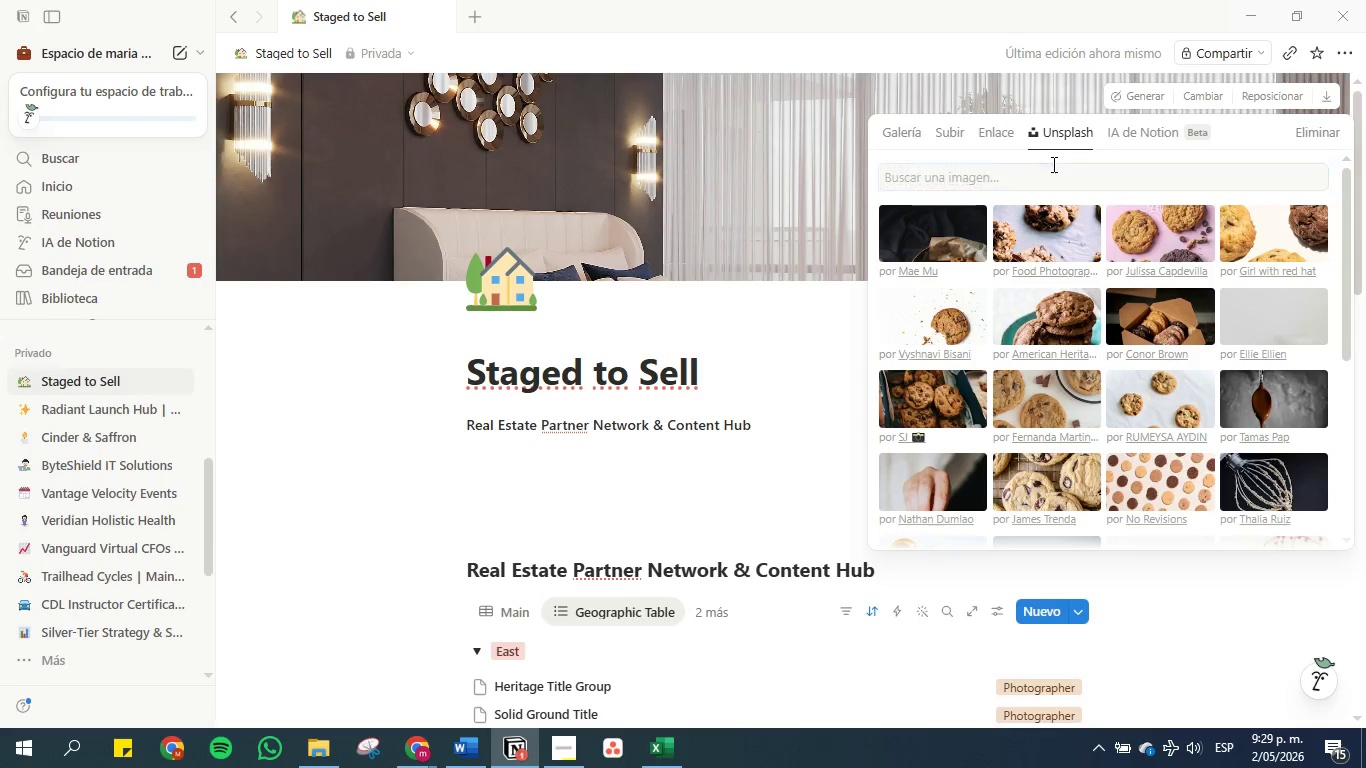 
key(Control+V)
 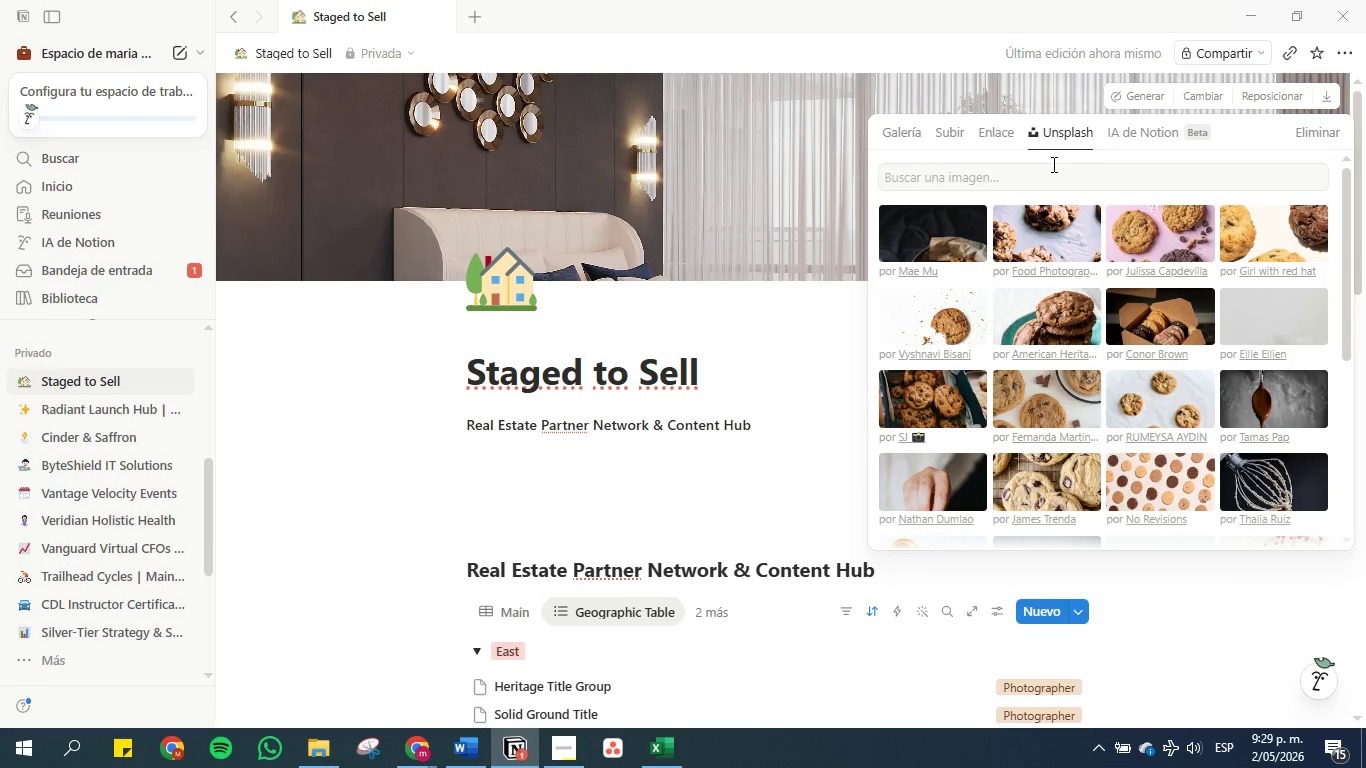 
left_click([1051, 165])
 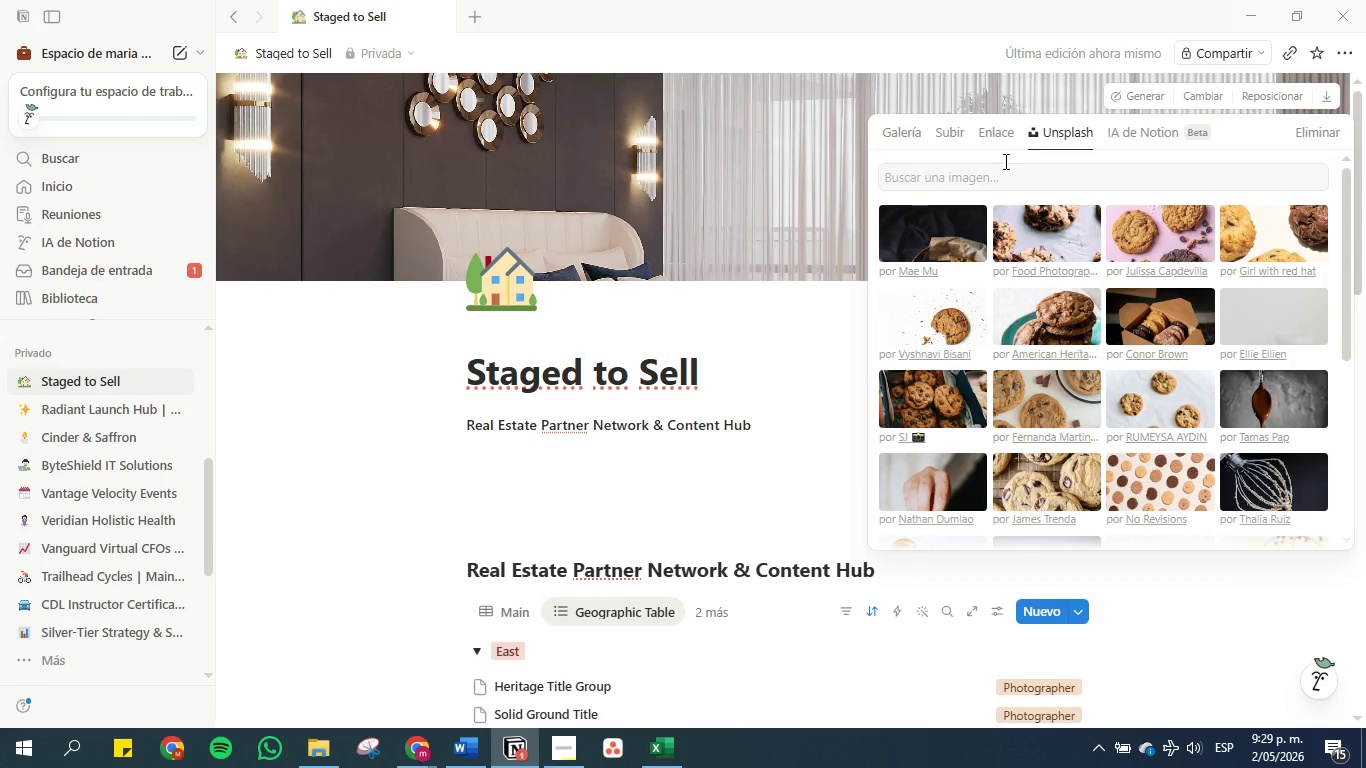 
left_click_drag(start_coordinate=[999, 151], to_coordinate=[999, 165])
 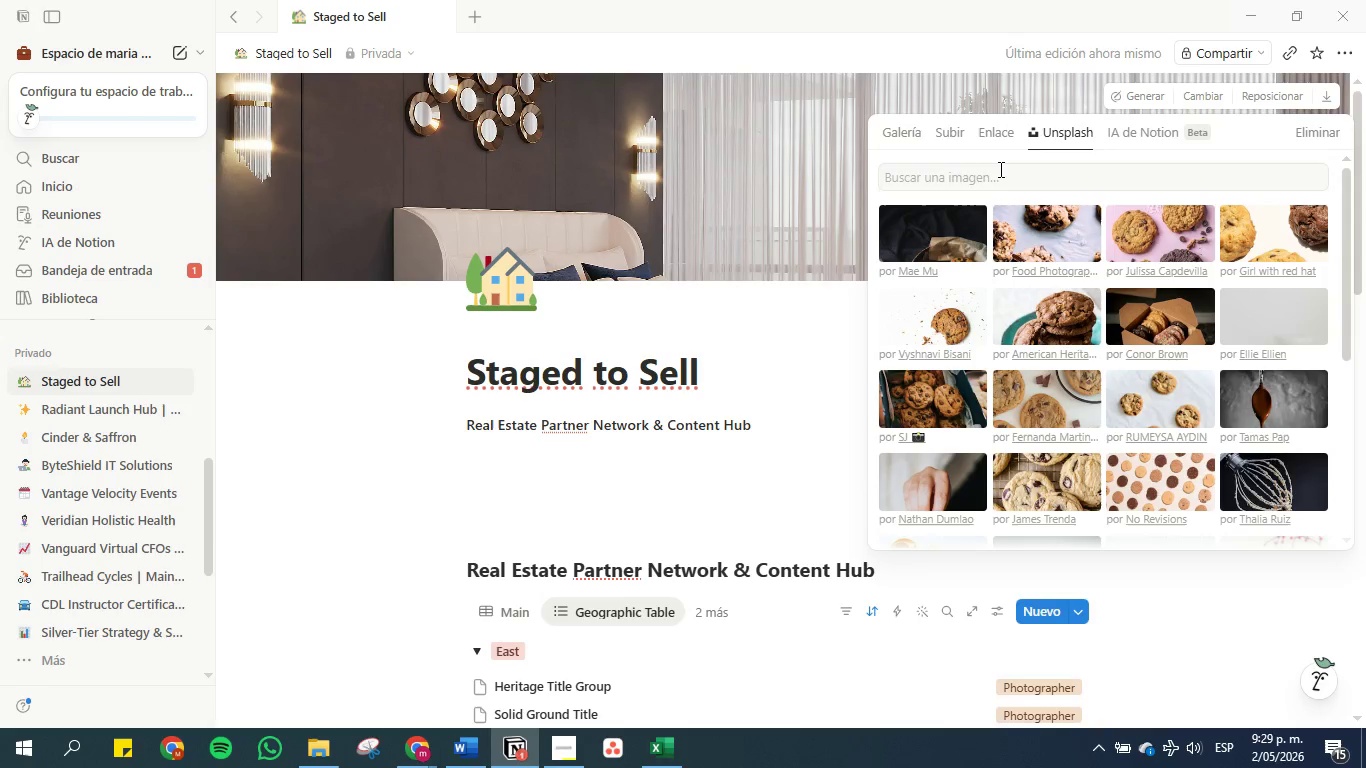 
double_click([999, 169])
 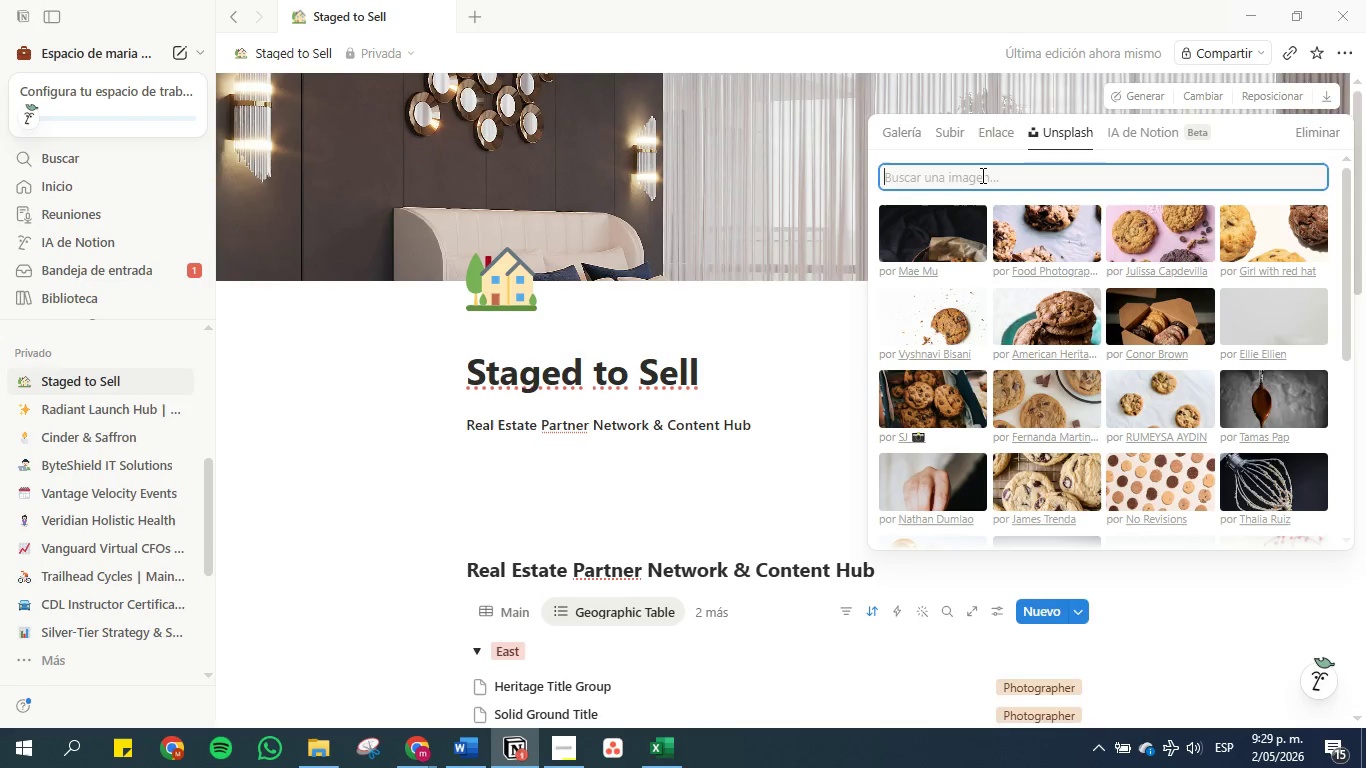 
key(Control+V)
 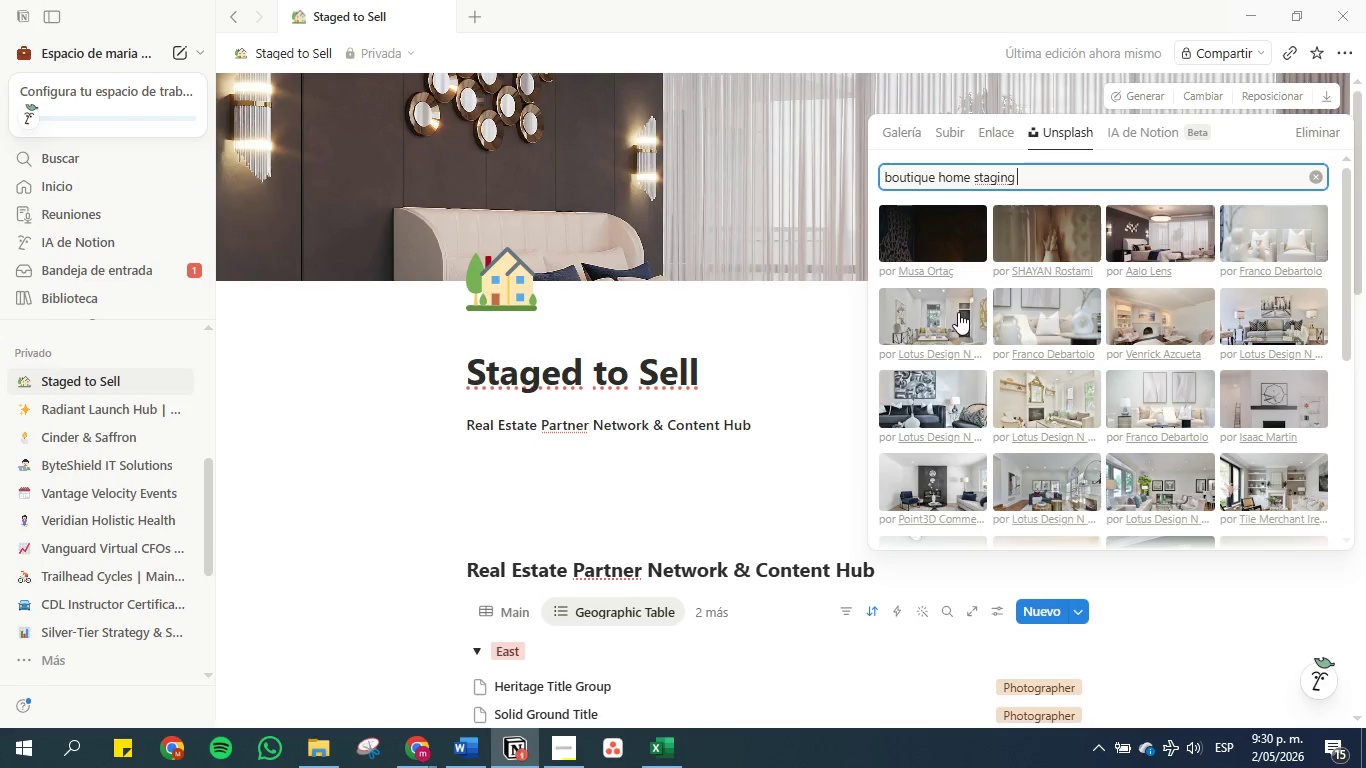 
scroll: coordinate [989, 357], scroll_direction: down, amount: 1.0
 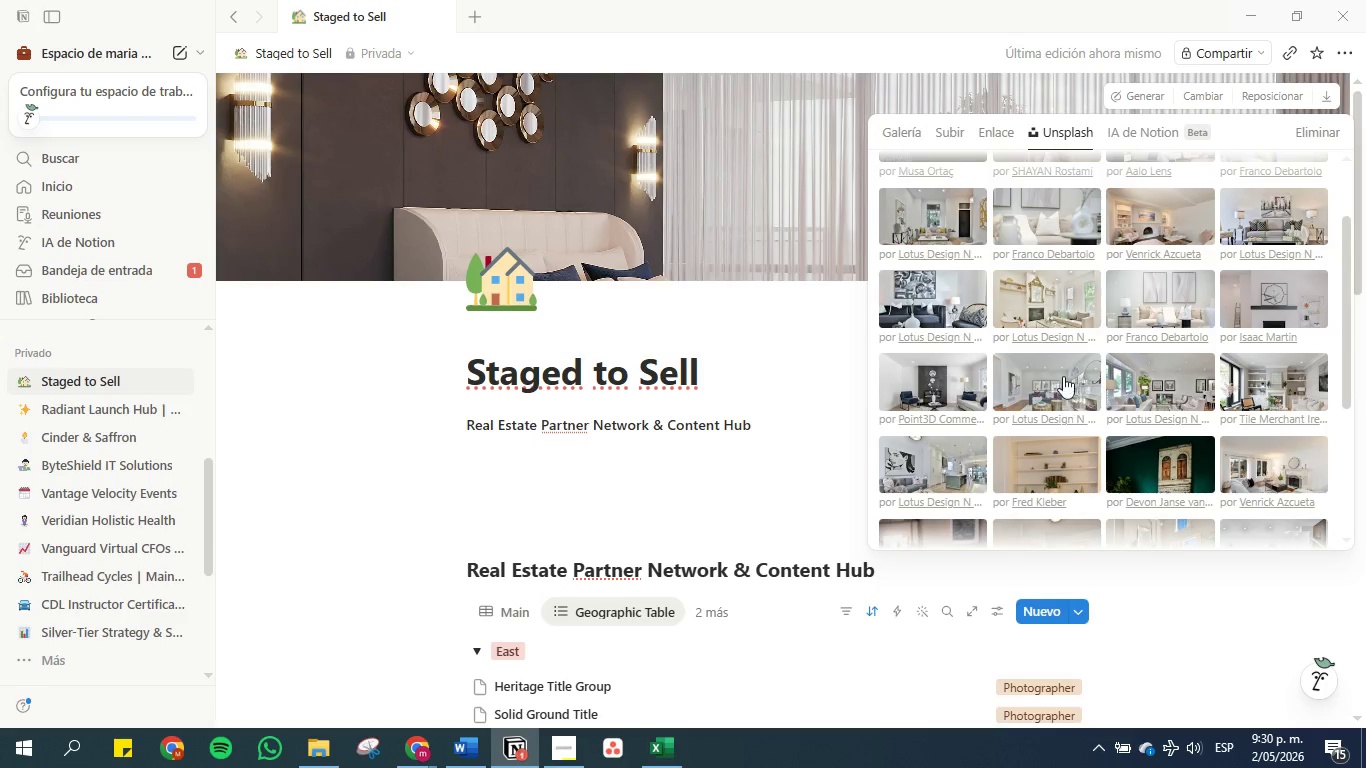 
left_click([1060, 368])
 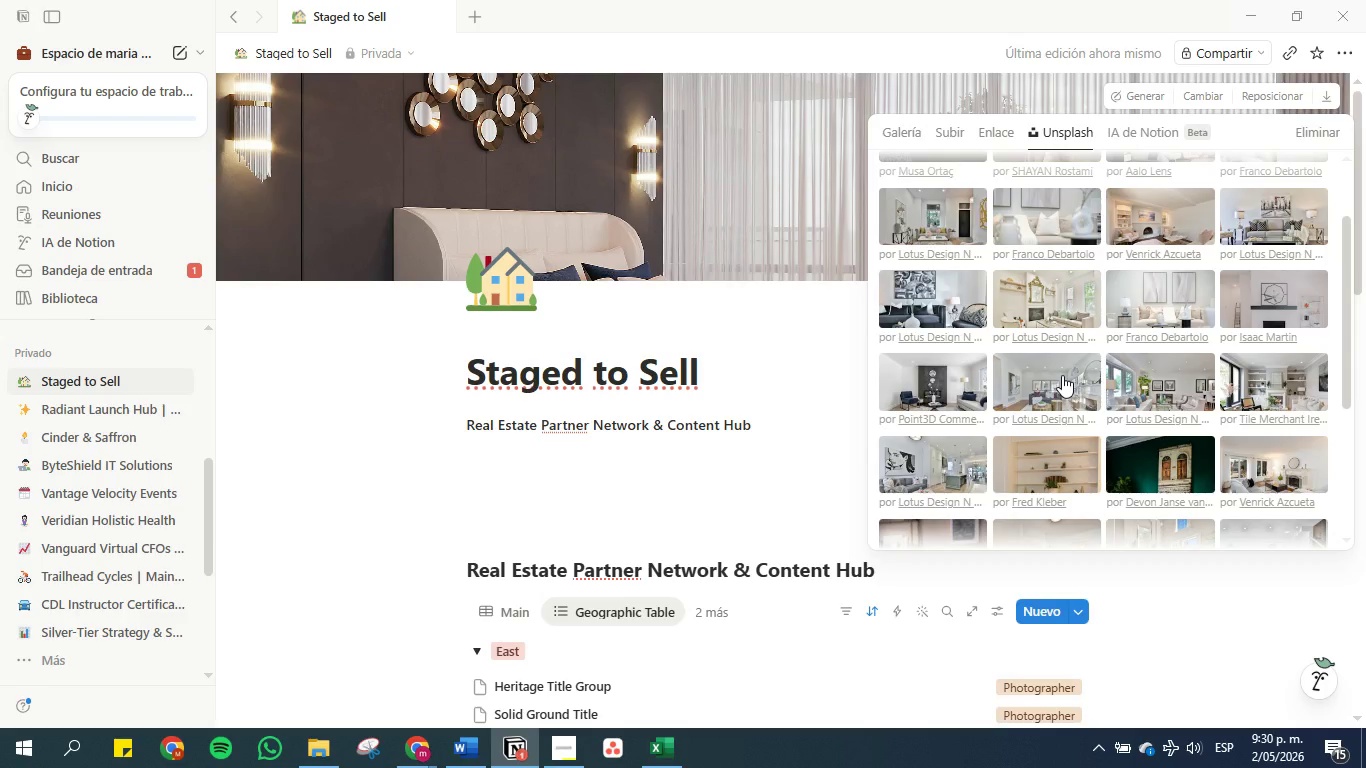 
wait(5.36)
 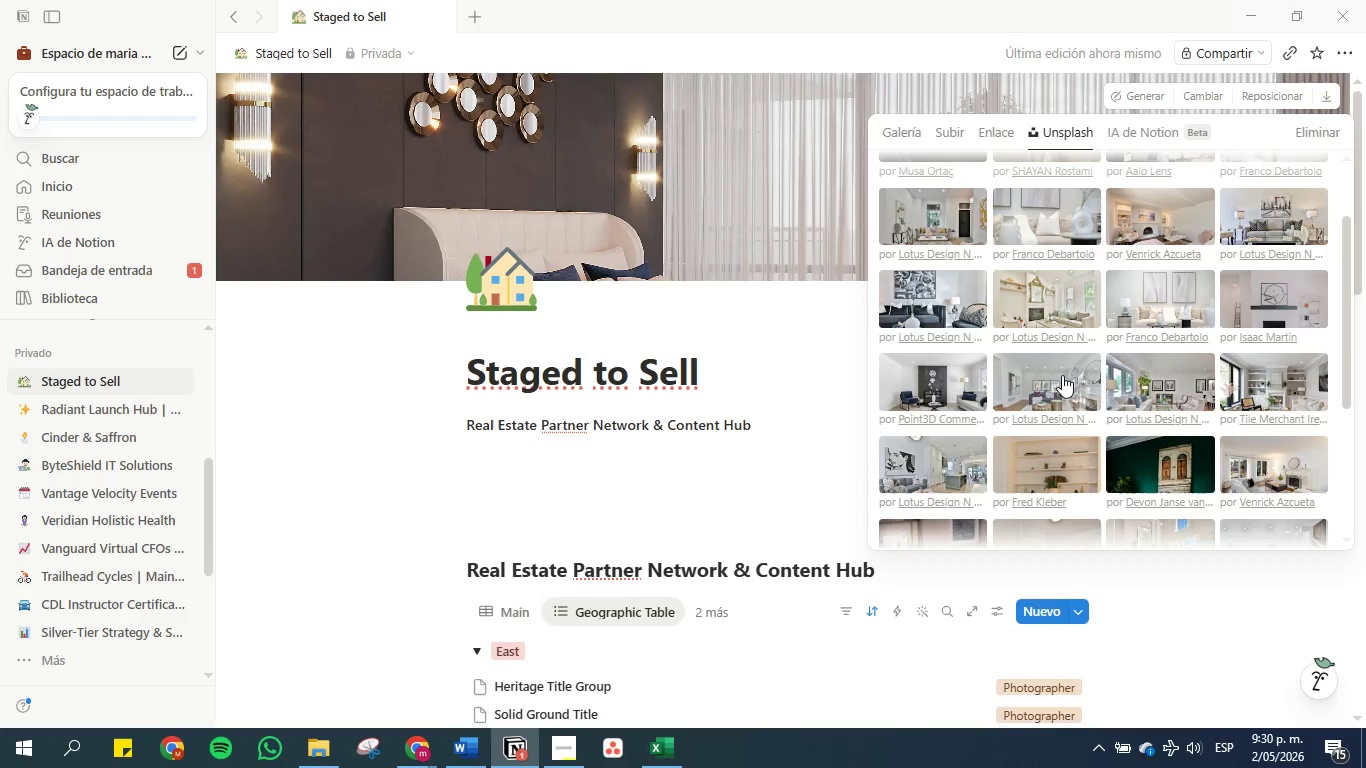 
double_click([1062, 375])
 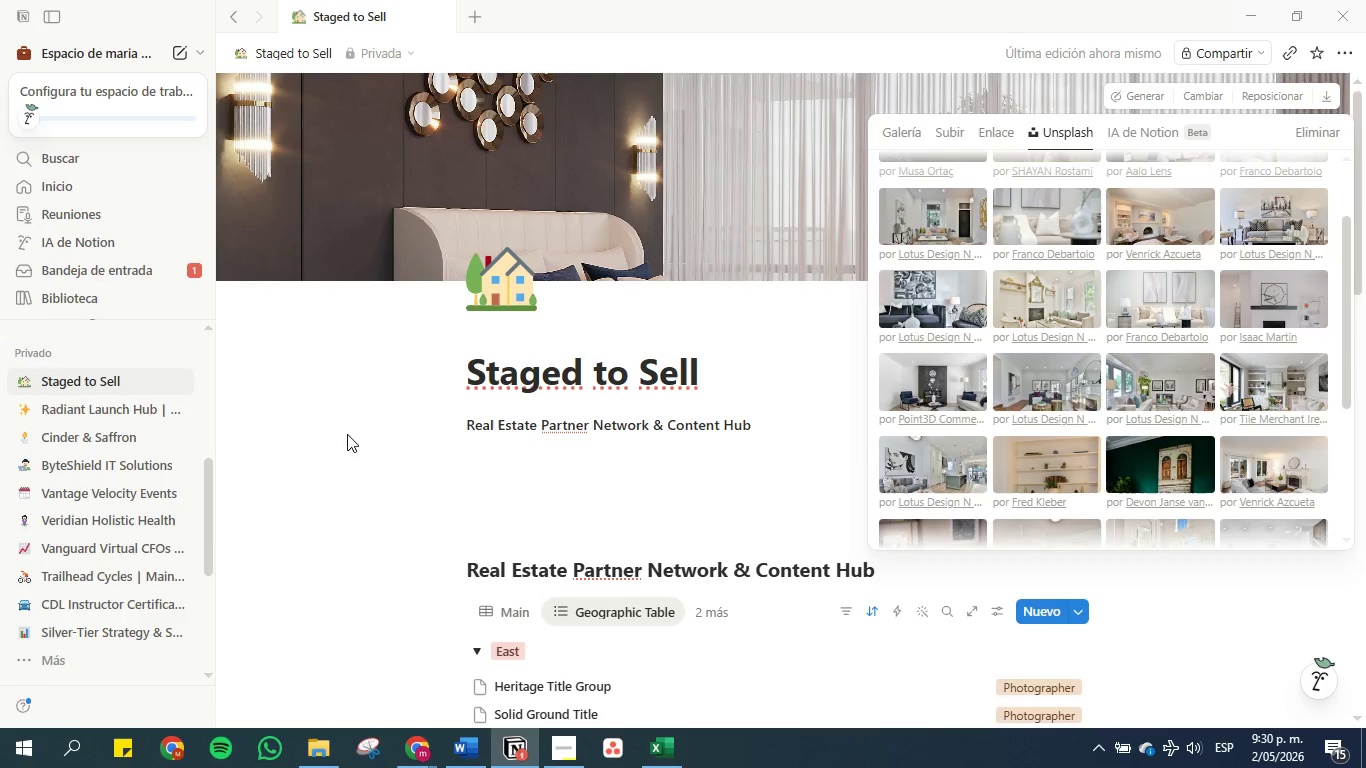 
left_click([345, 434])
 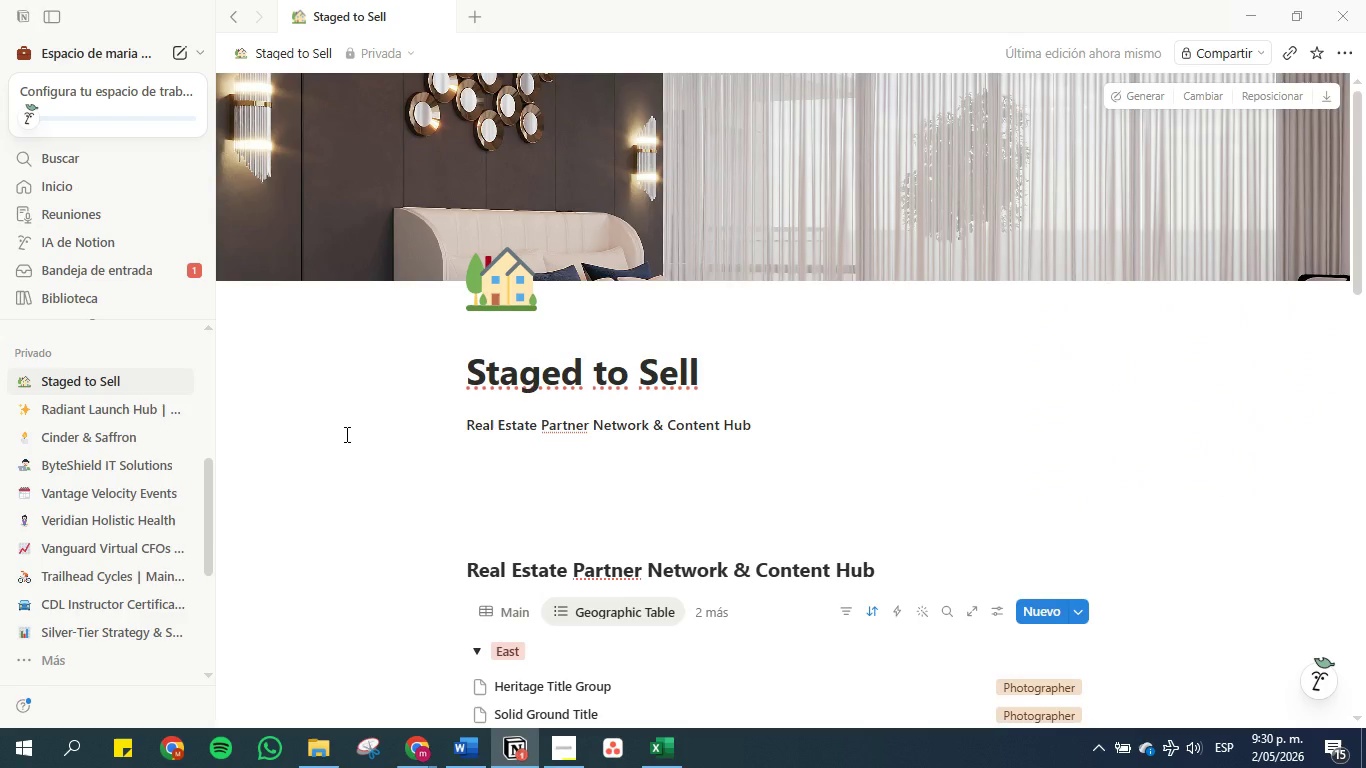 
scroll: coordinate [345, 434], scroll_direction: down, amount: 1.0
 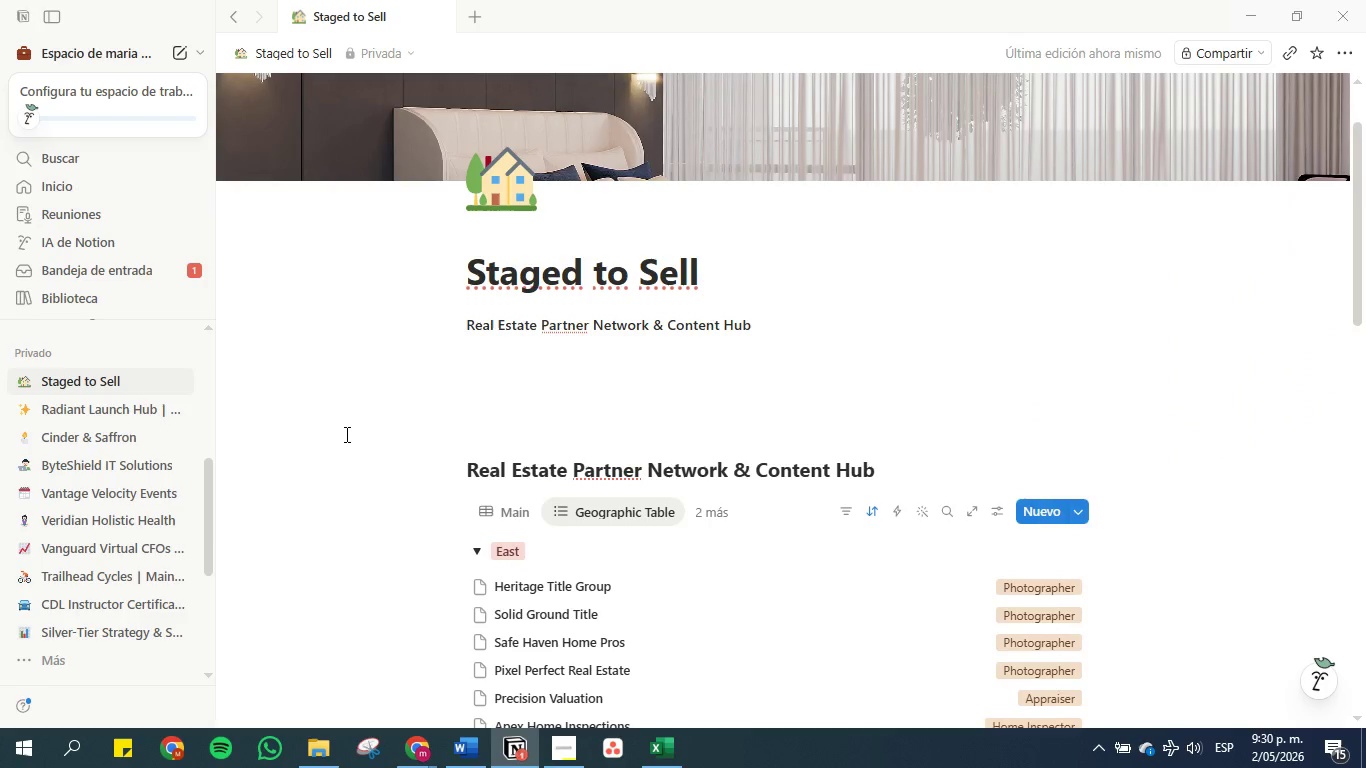 
scroll: coordinate [345, 434], scroll_direction: up, amount: 1.0
 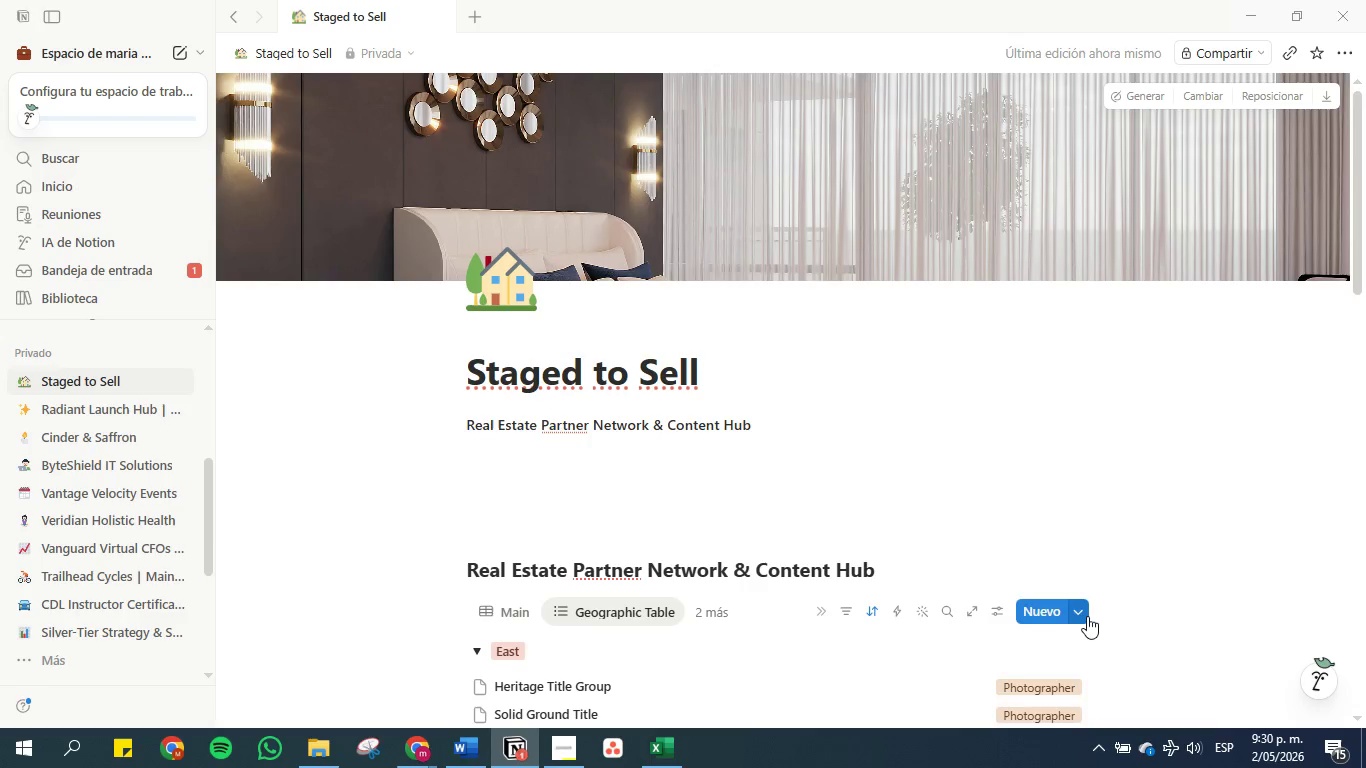 
left_click([1078, 608])
 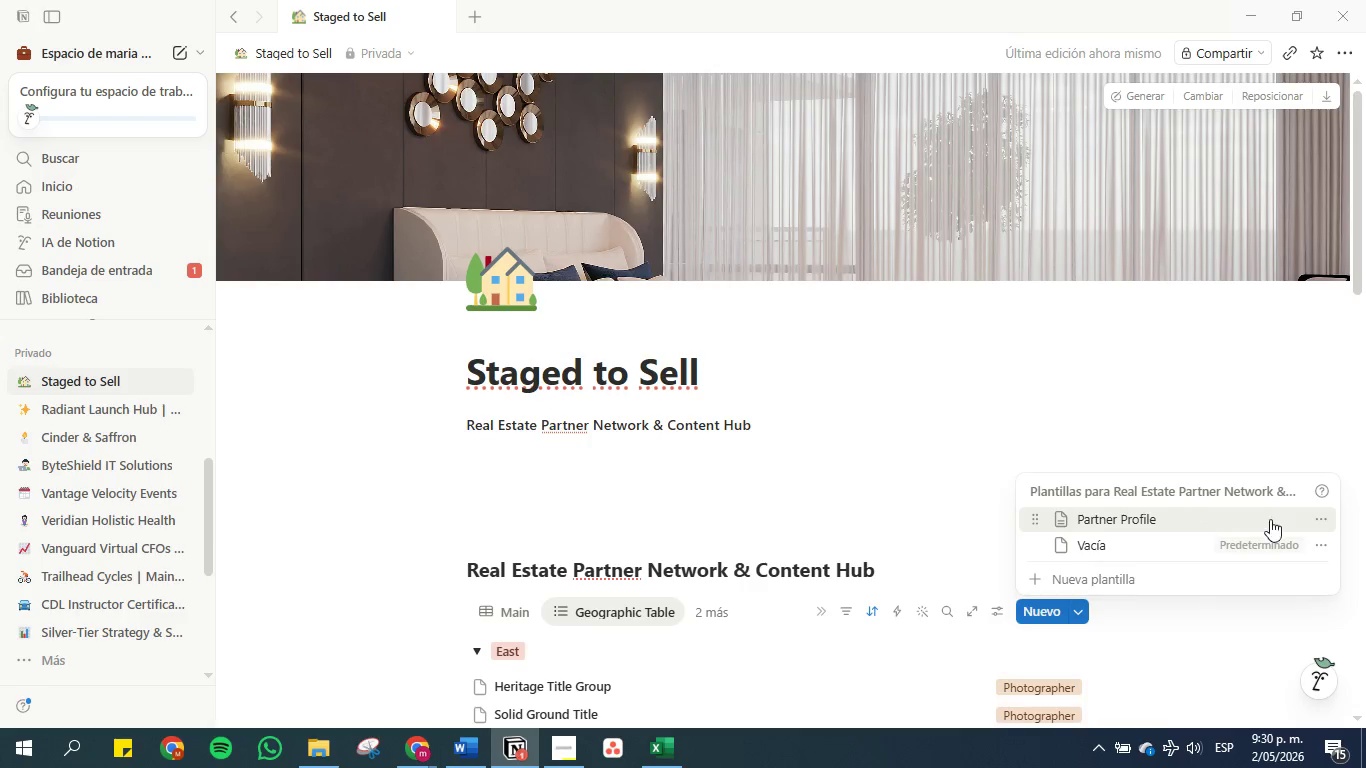 
left_click([1323, 522])
 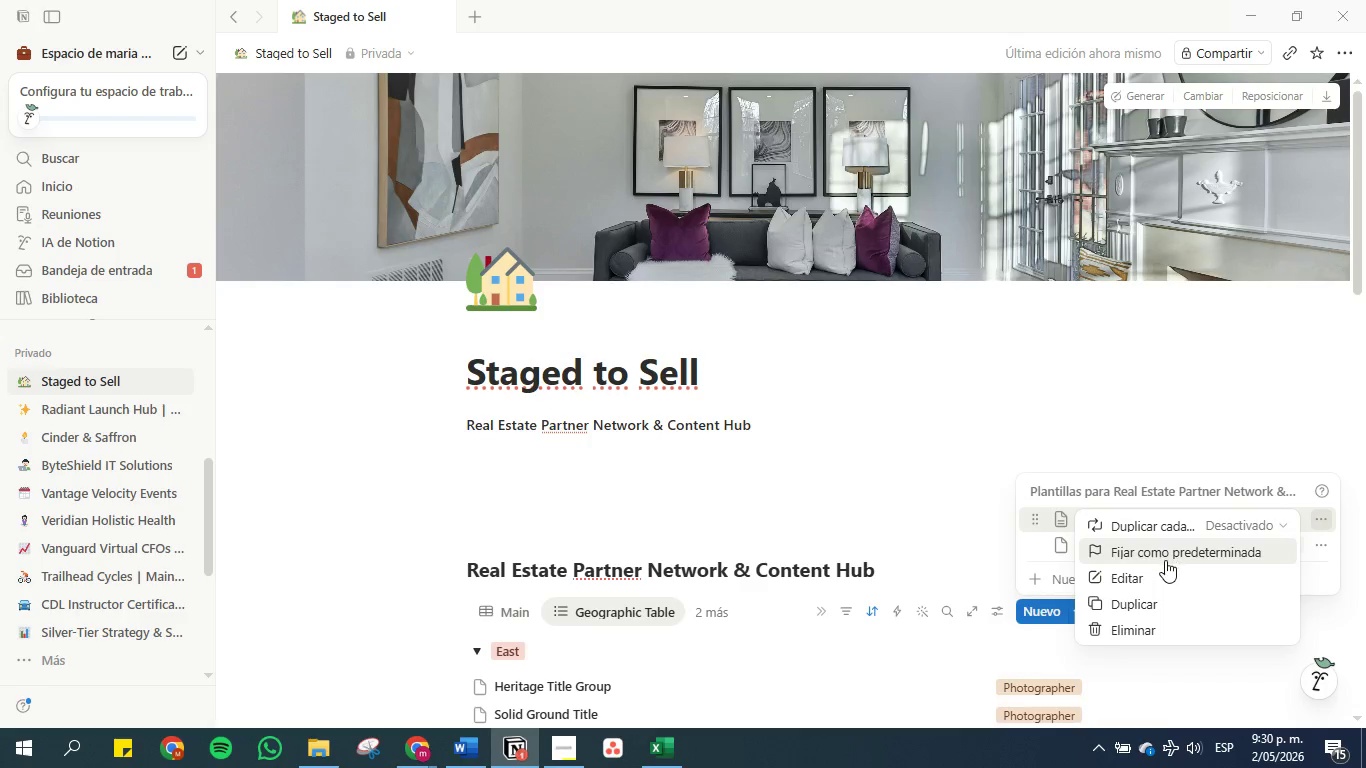 
left_click([1167, 557])
 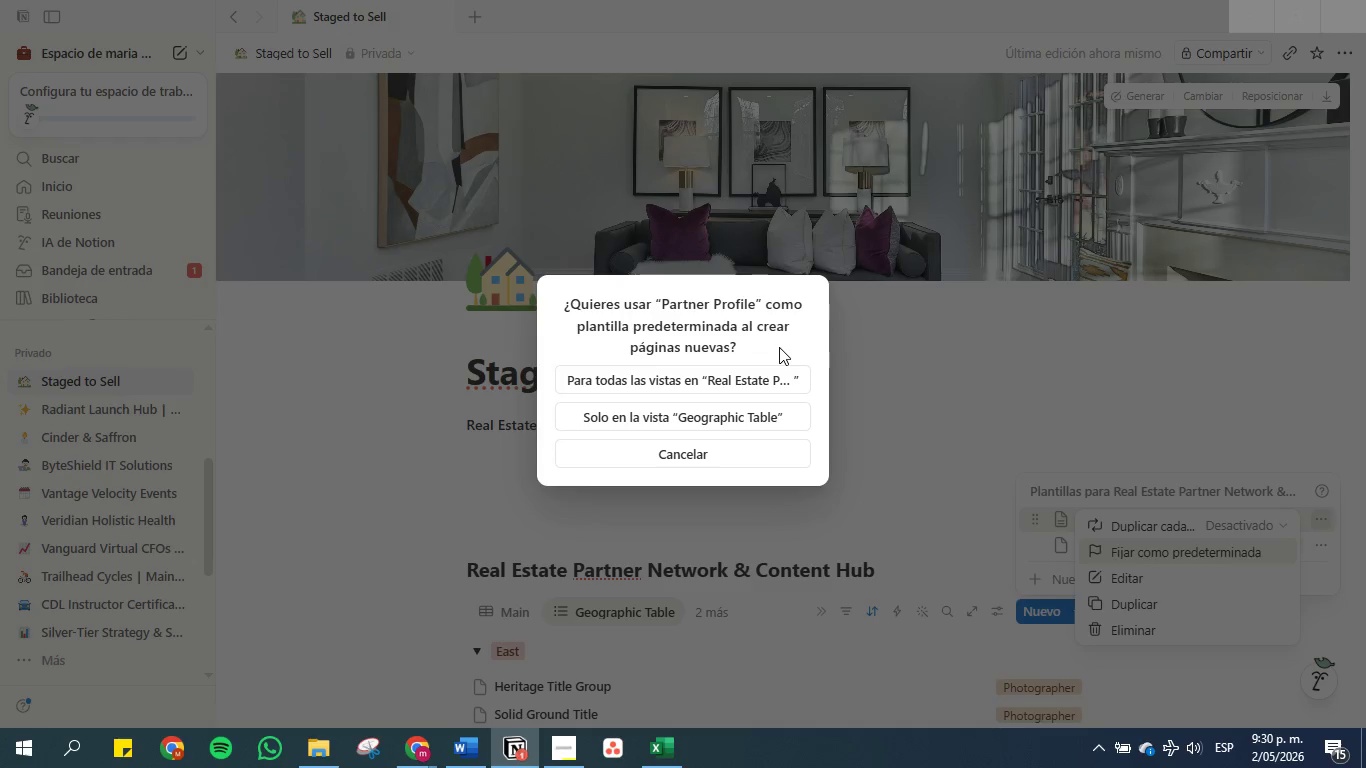 
wait(9.97)
 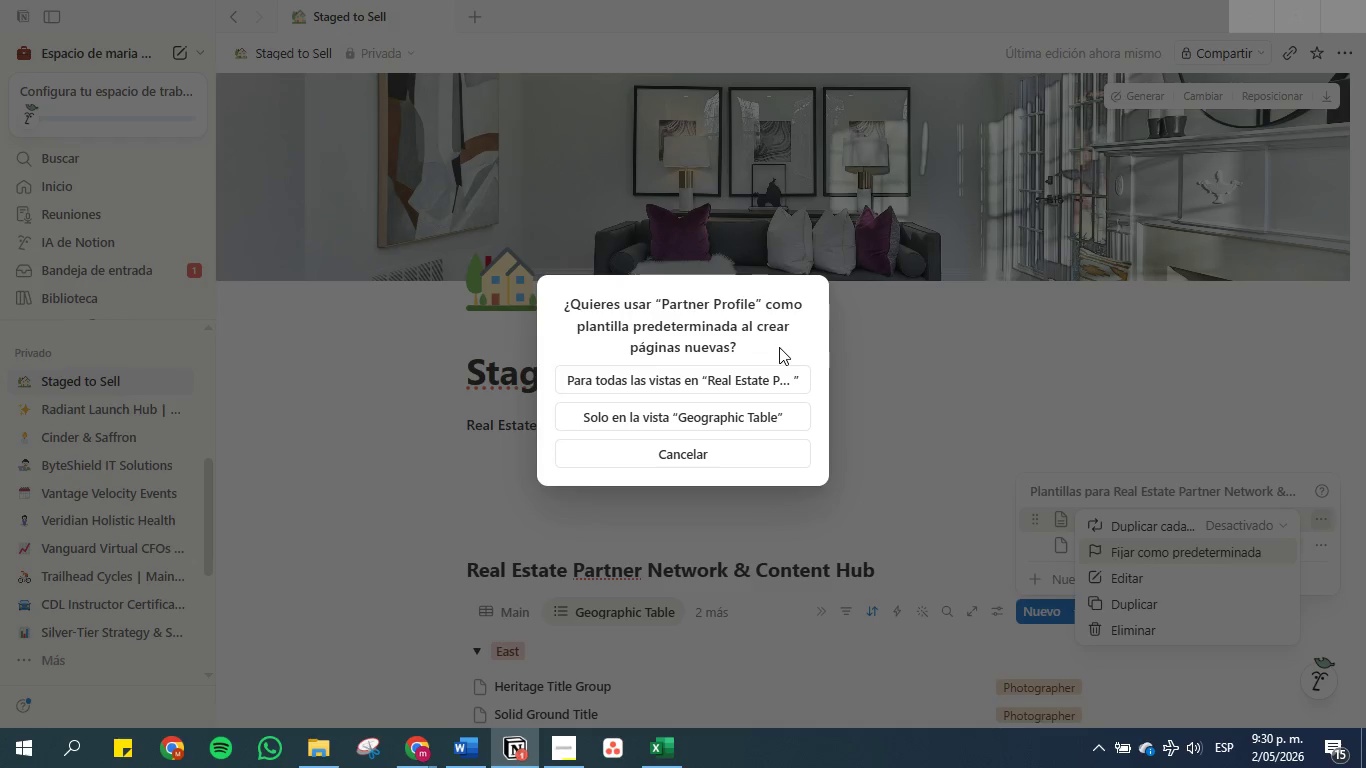 
left_click([723, 384])
 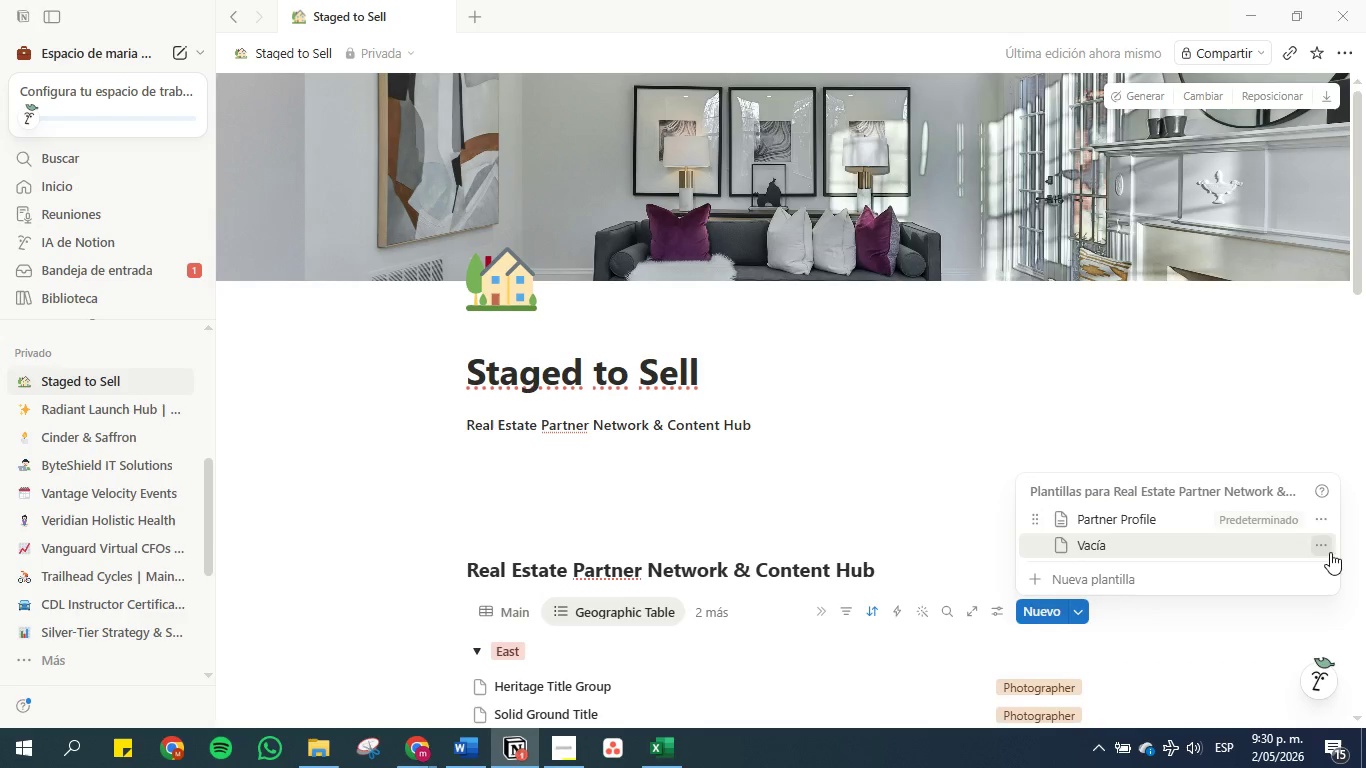 
left_click([1328, 543])
 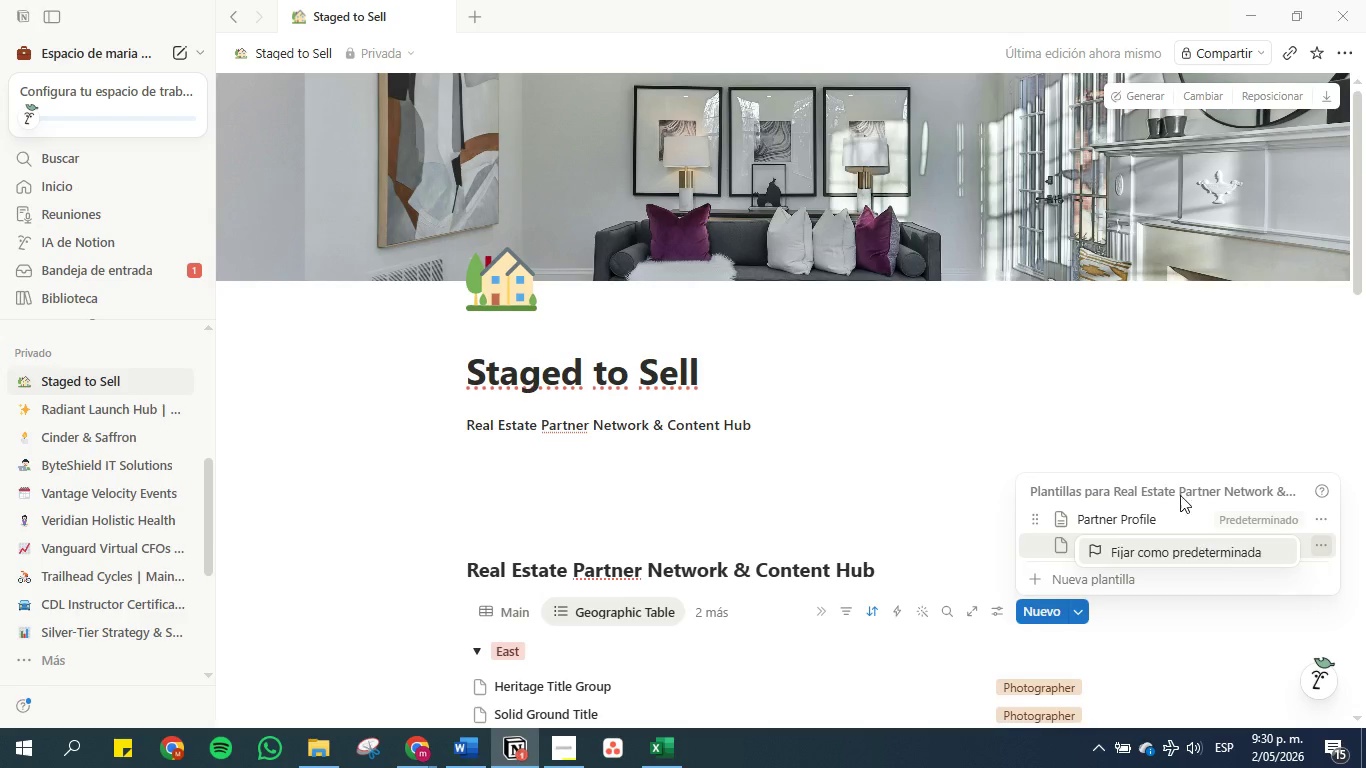 
left_click([1163, 415])
 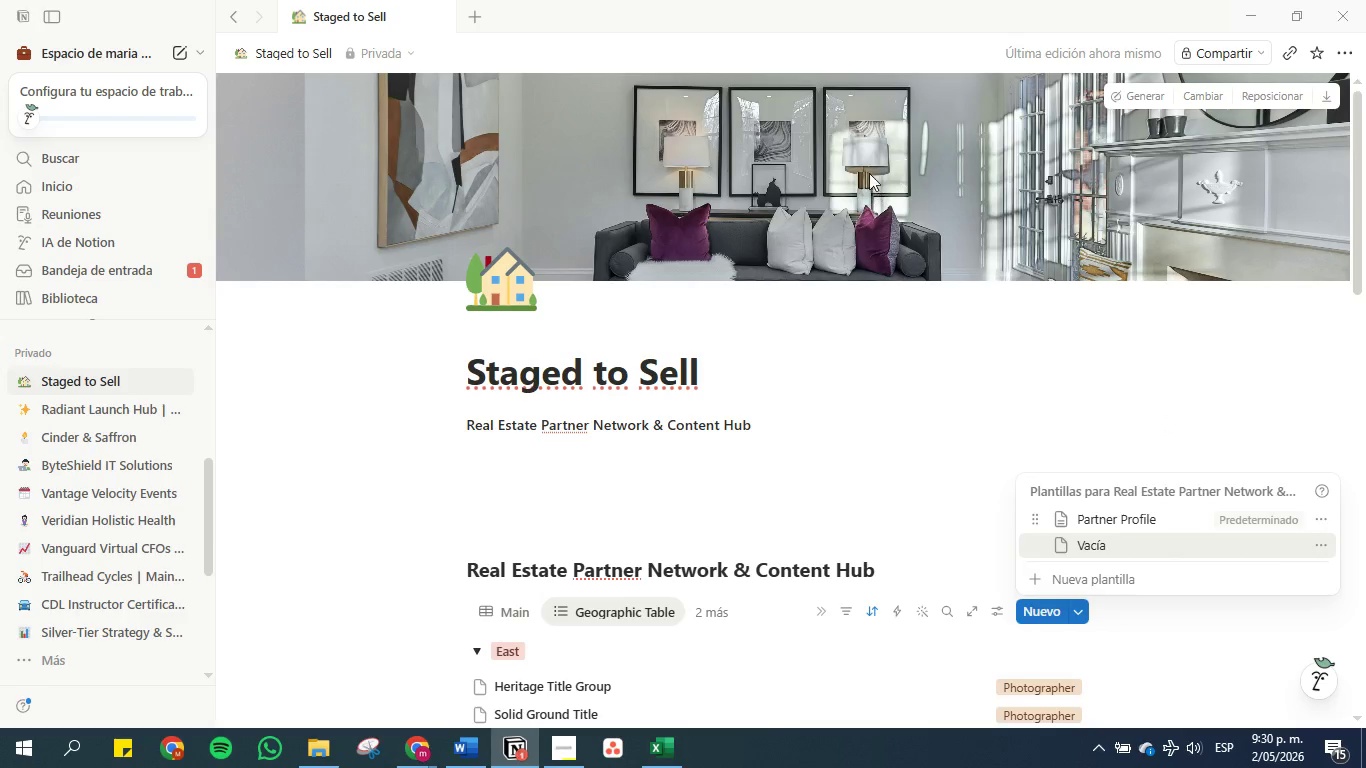 
left_click([861, 156])
 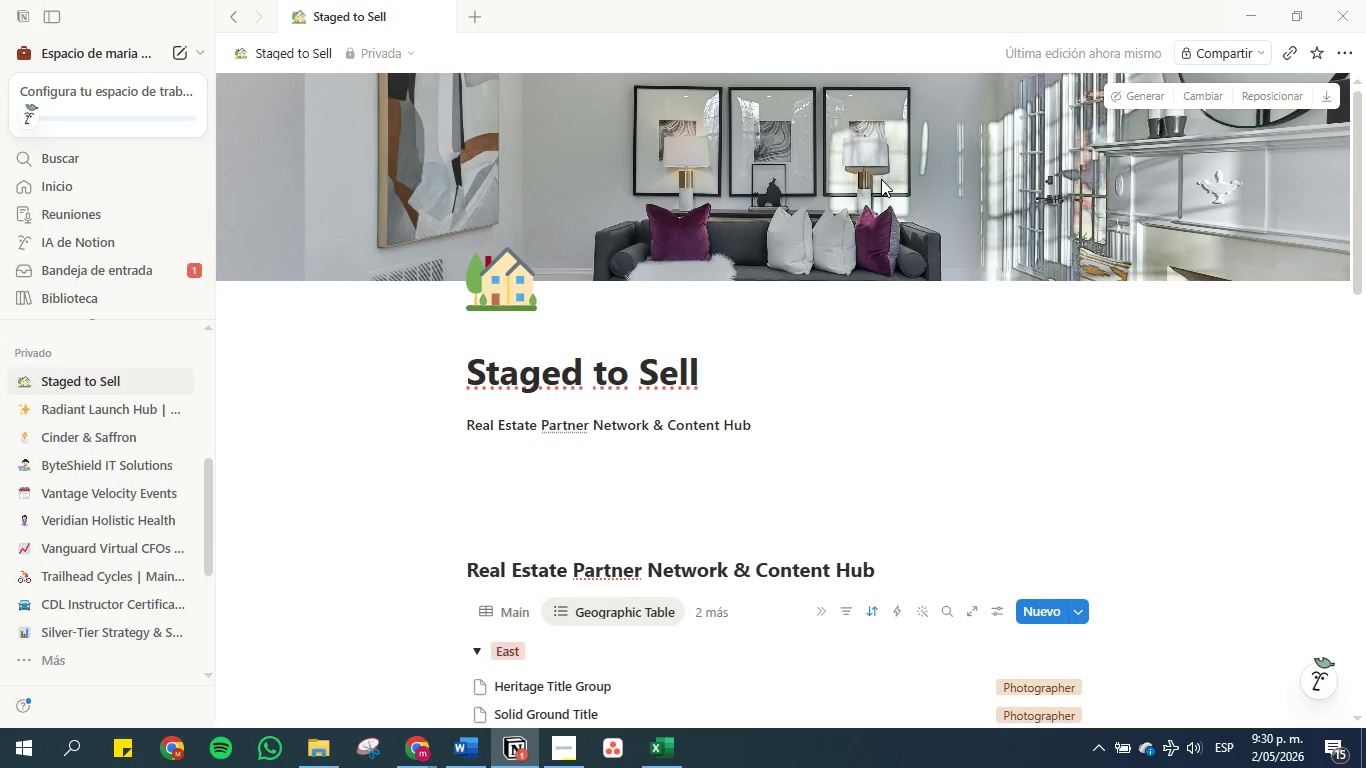 
double_click([881, 179])
 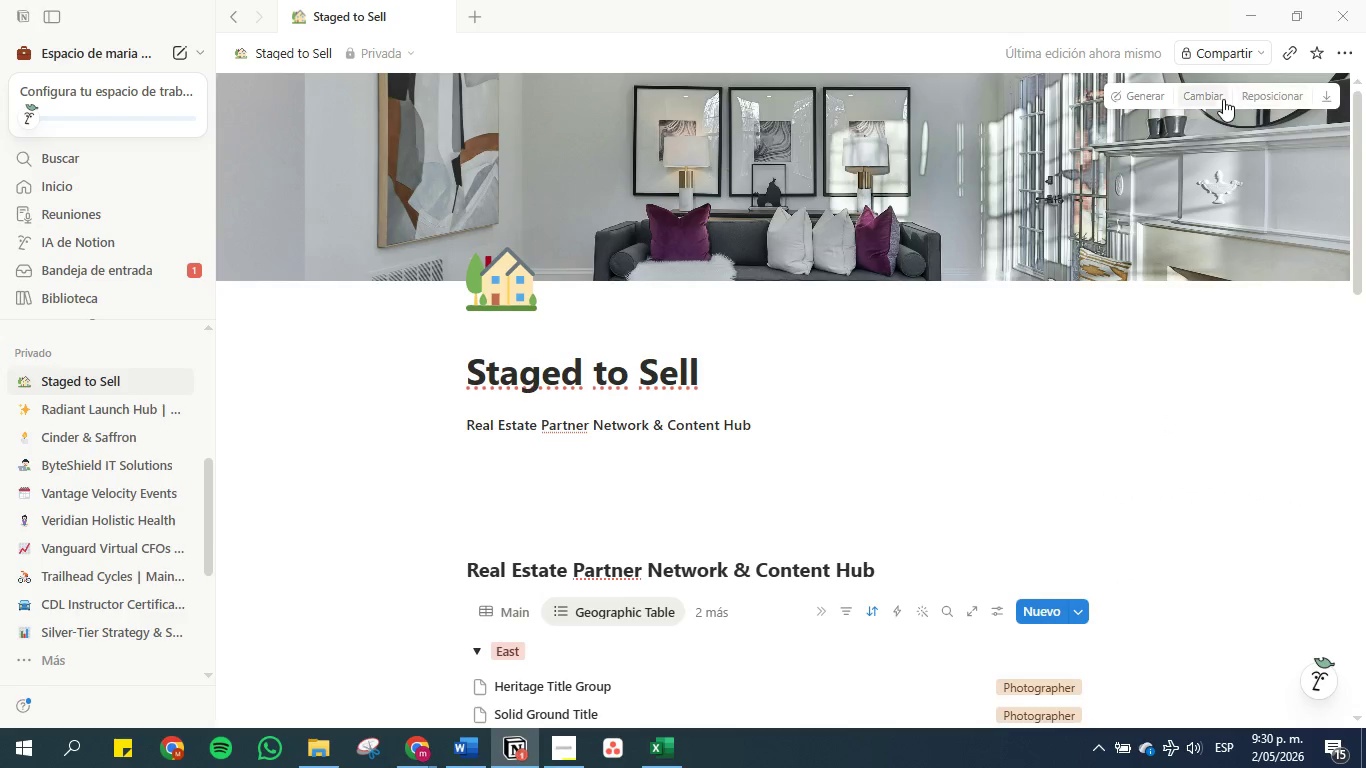 
left_click([1271, 99])
 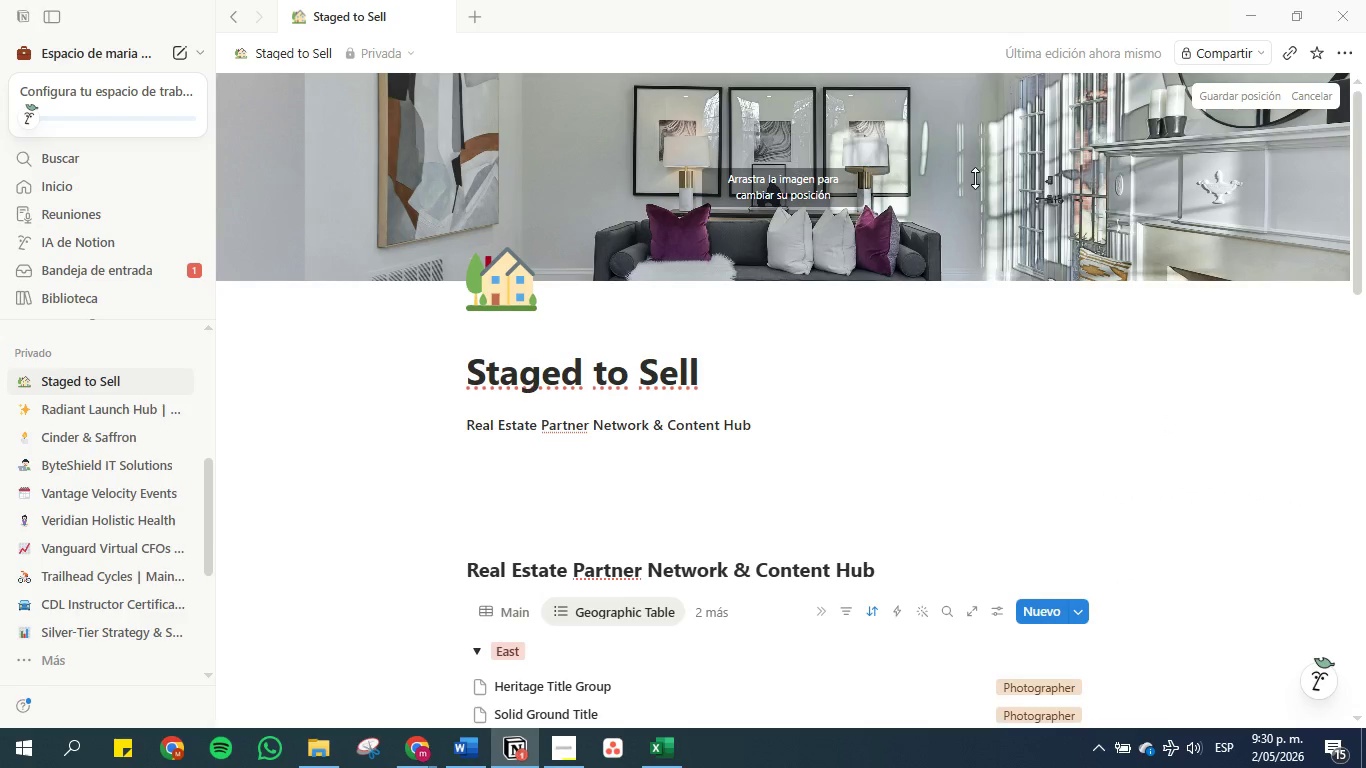 
left_click_drag(start_coordinate=[975, 178], to_coordinate=[975, 0])
 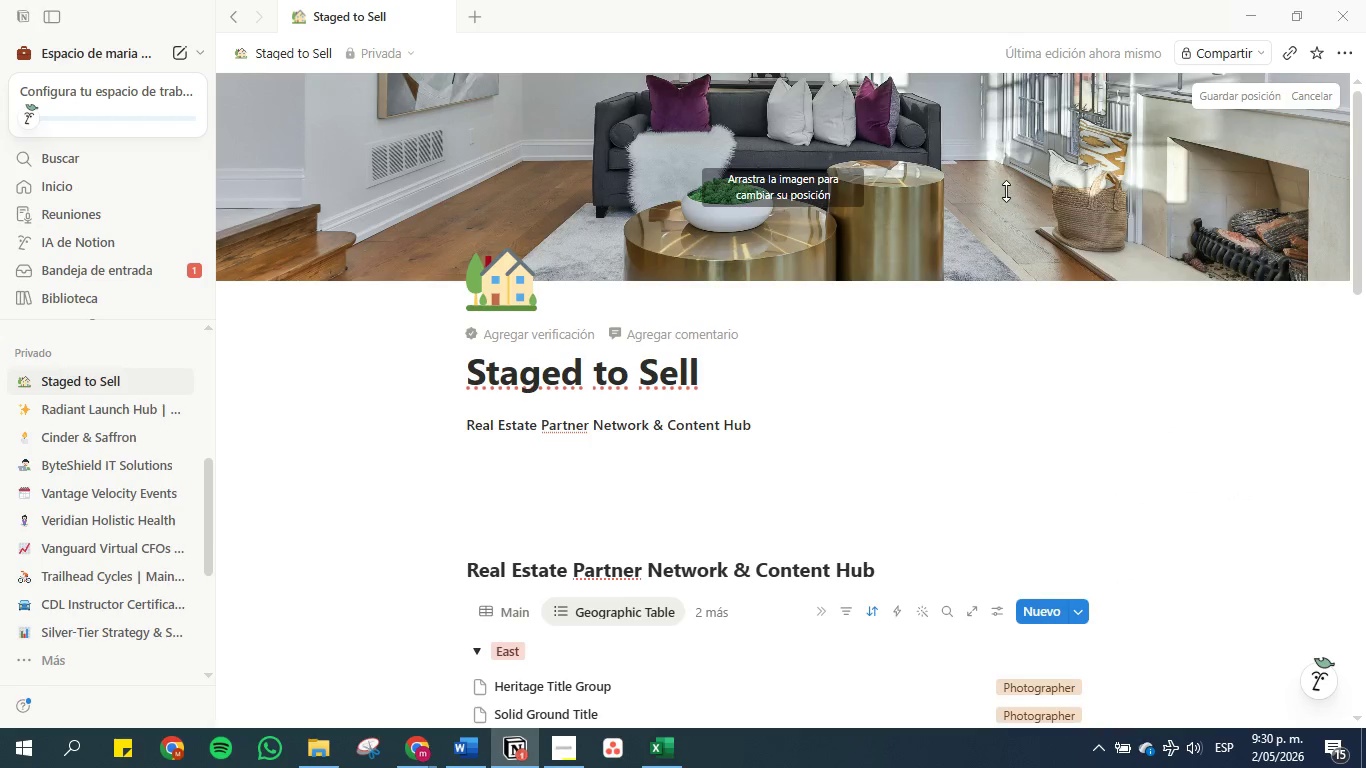 
left_click_drag(start_coordinate=[1006, 191], to_coordinate=[1021, 134])
 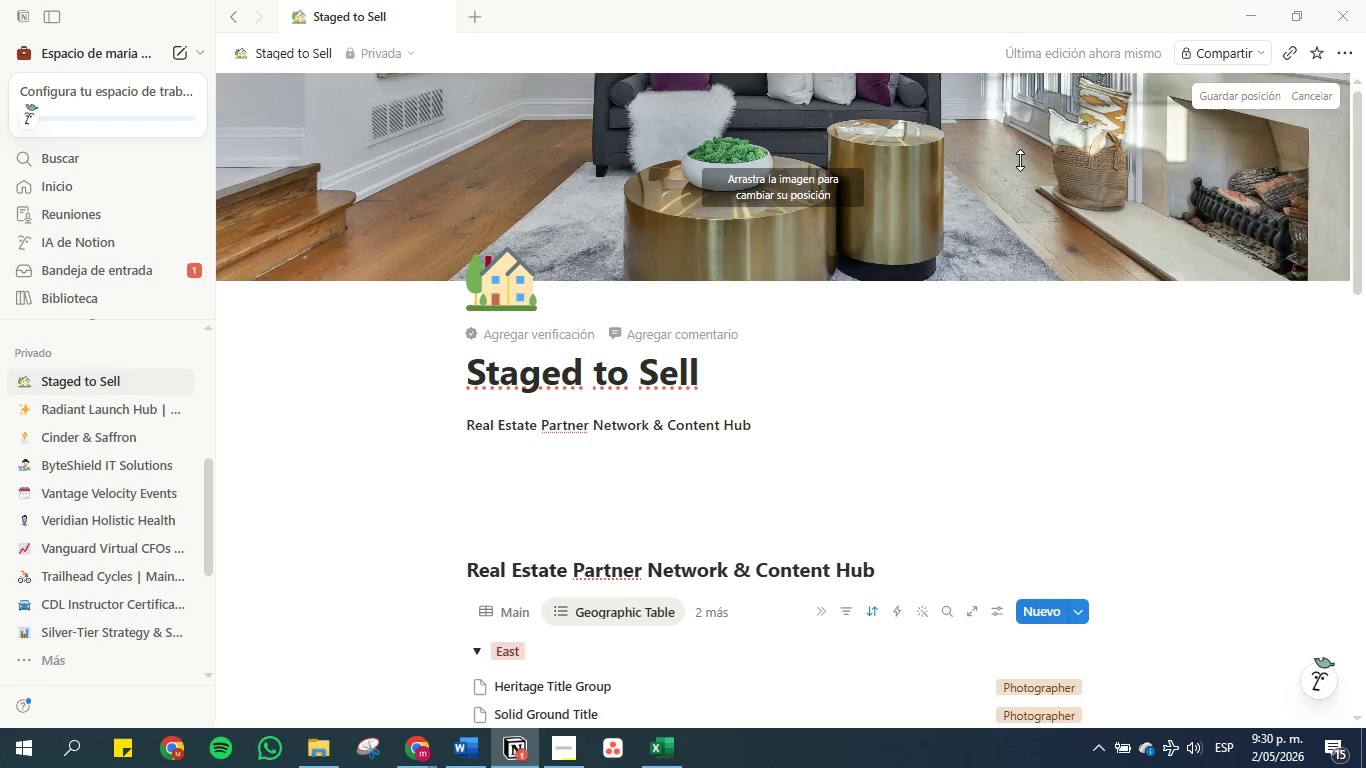 
left_click_drag(start_coordinate=[1020, 160], to_coordinate=[1026, 215])
 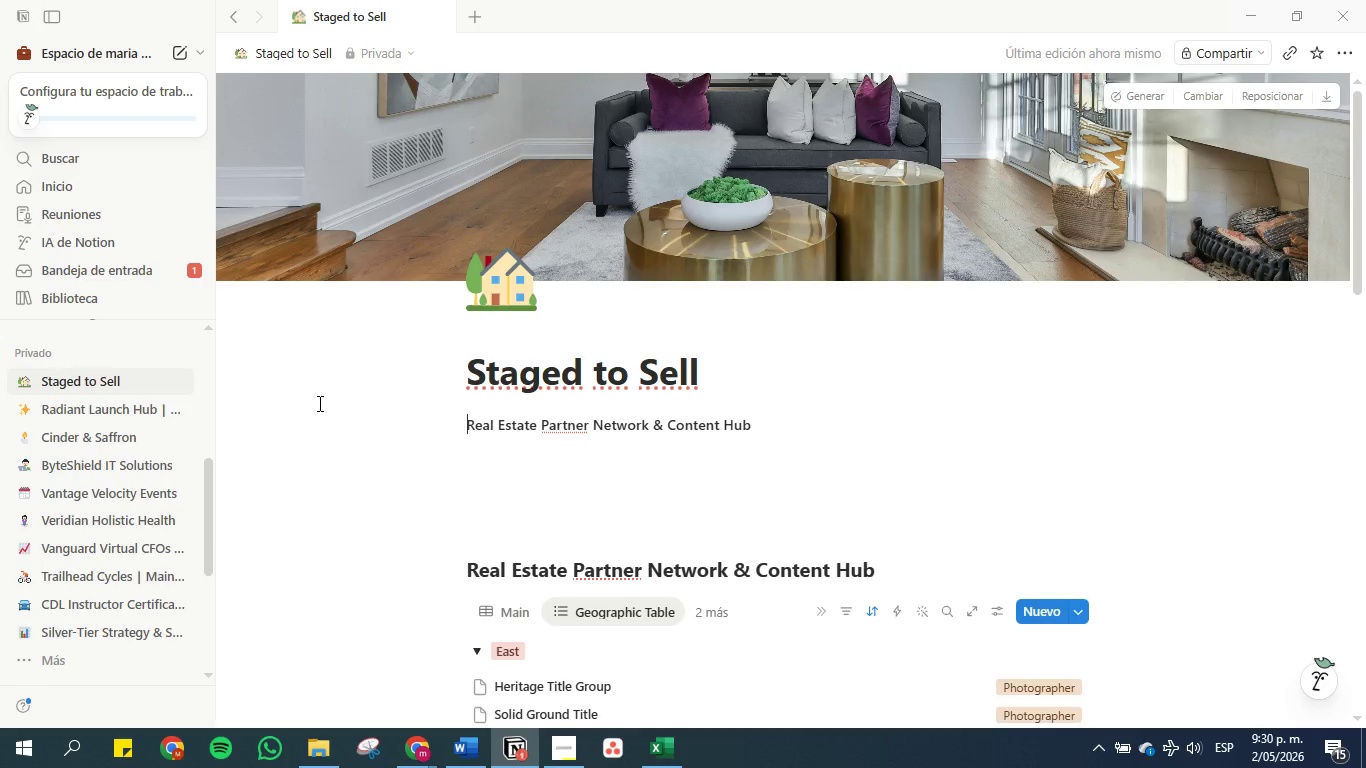 
left_click([318, 403])
 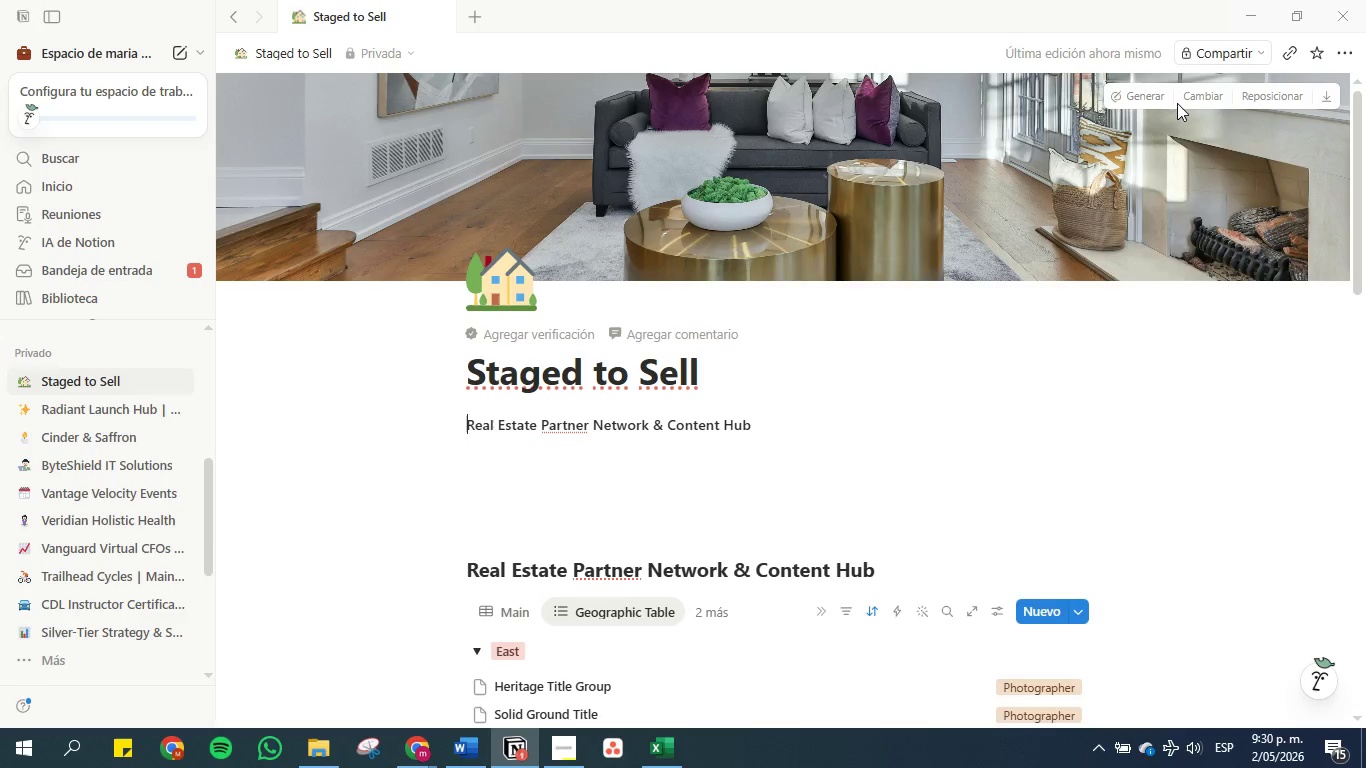 
left_click([1200, 98])
 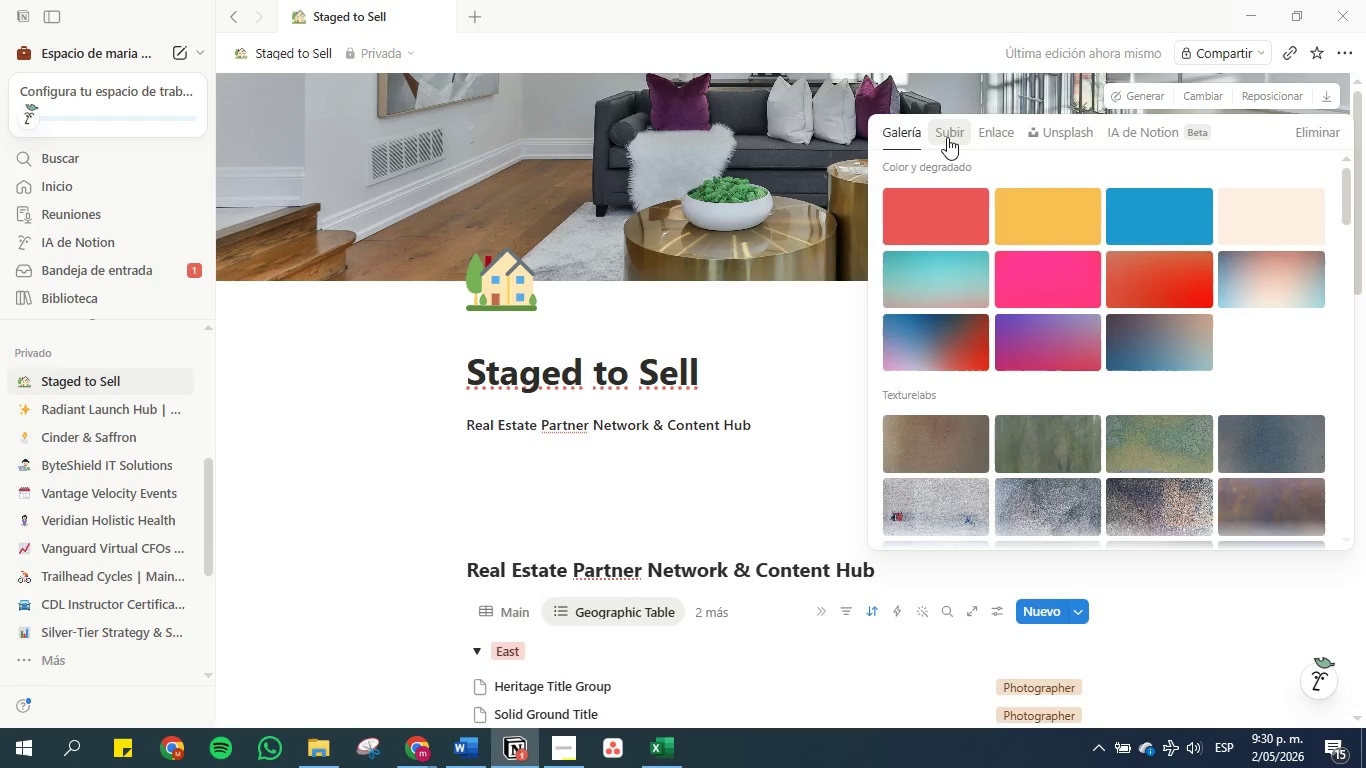 
left_click([1090, 132])
 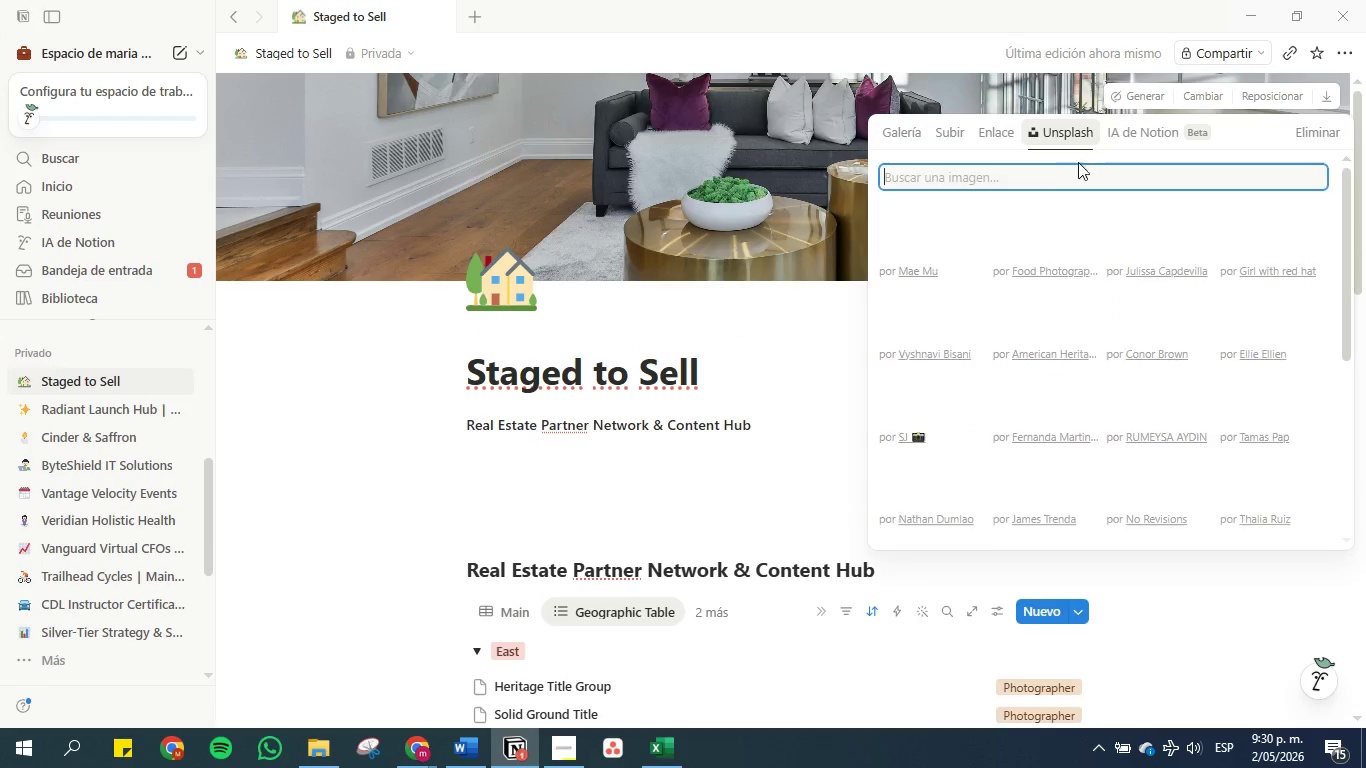 
left_click([1069, 171])
 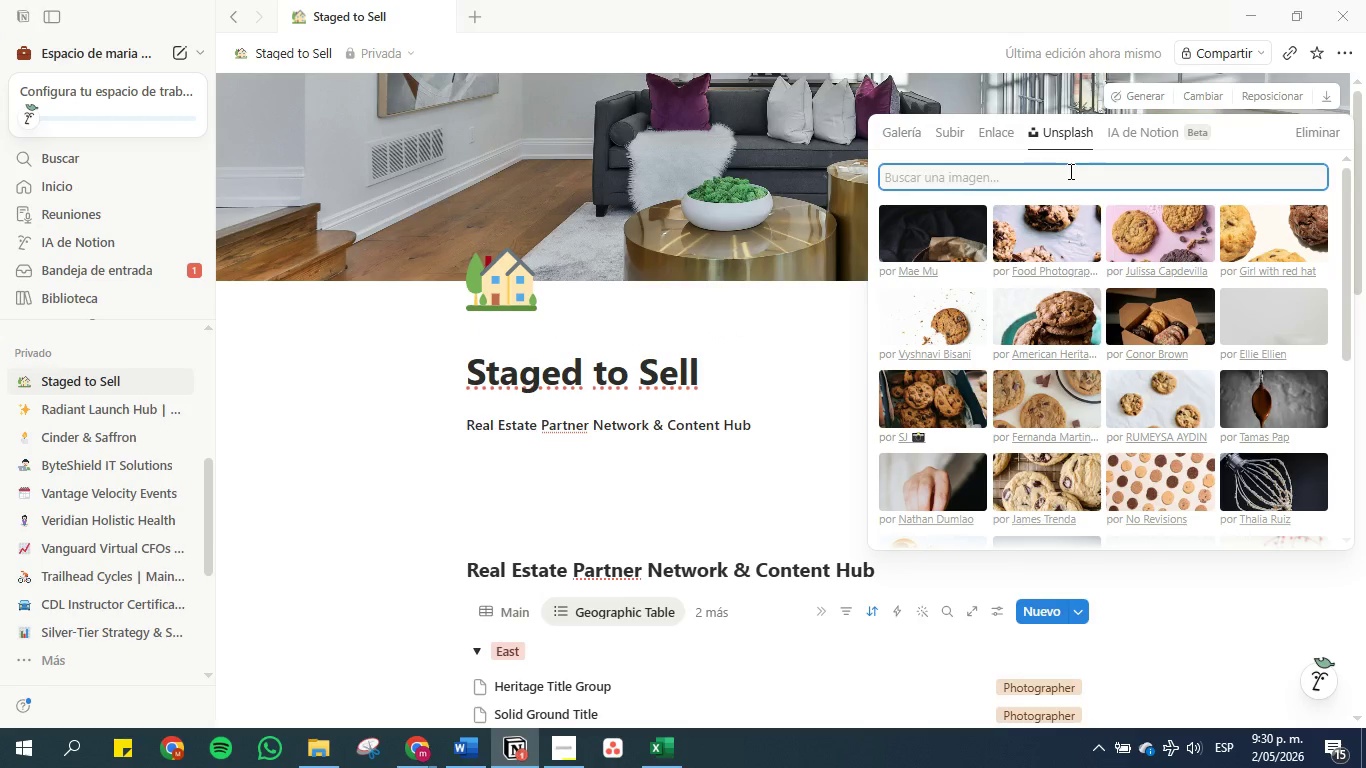 
key(Control+V)
 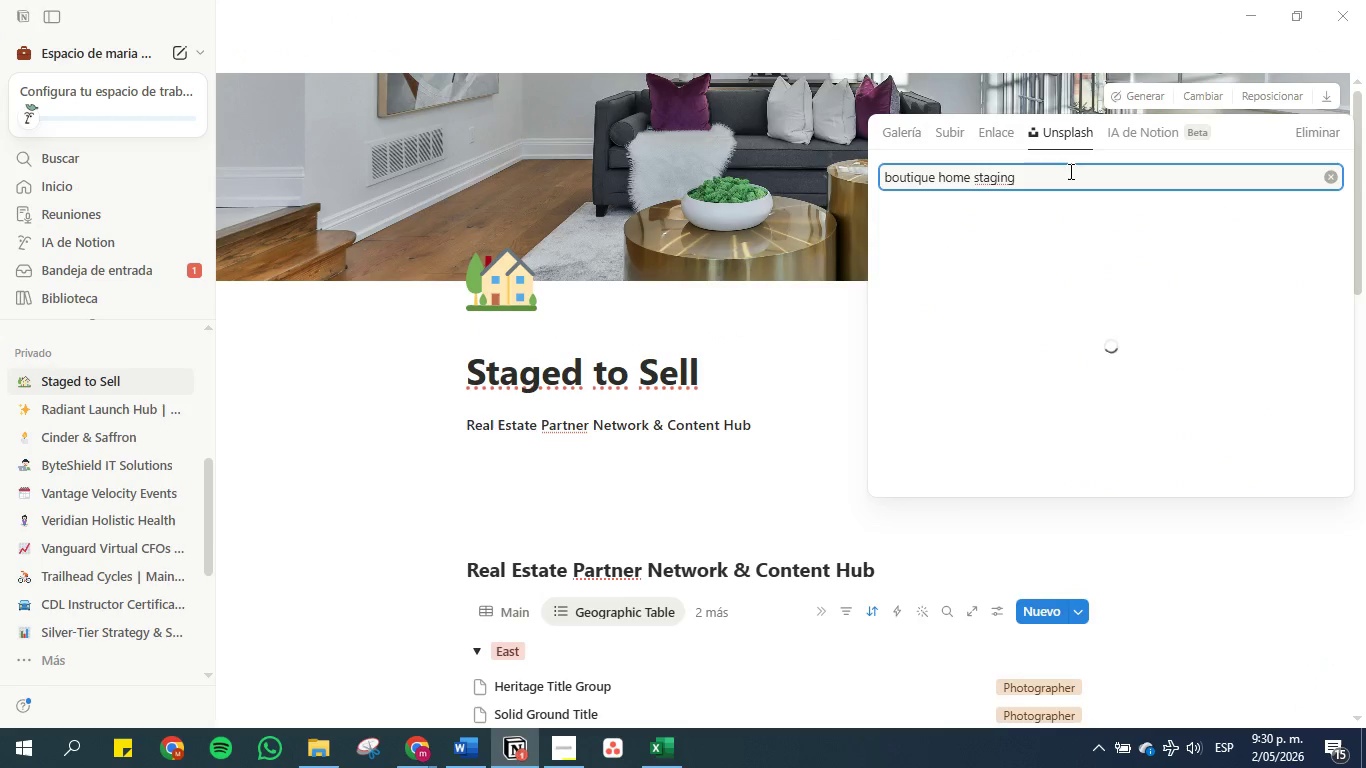 
mouse_move([1062, 199])
 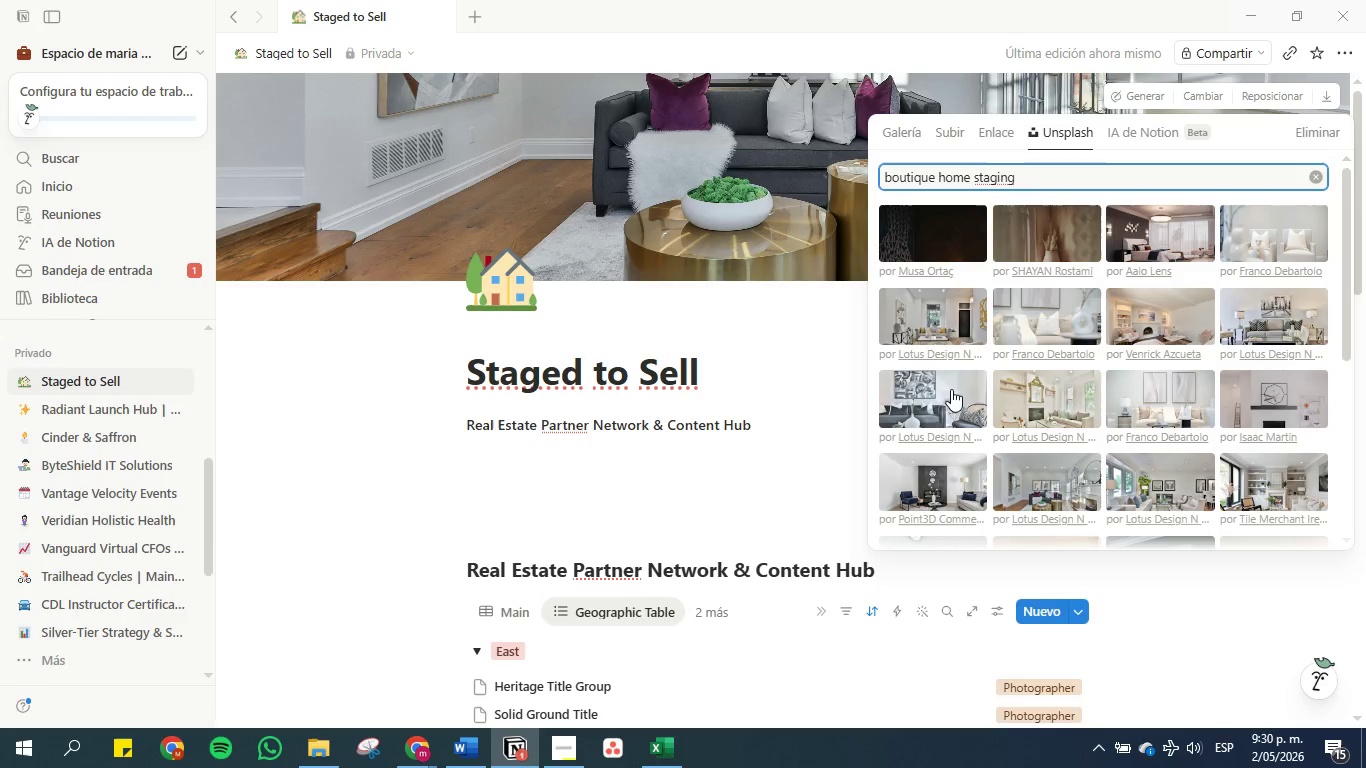 
scroll: coordinate [1028, 402], scroll_direction: down, amount: 1.0
 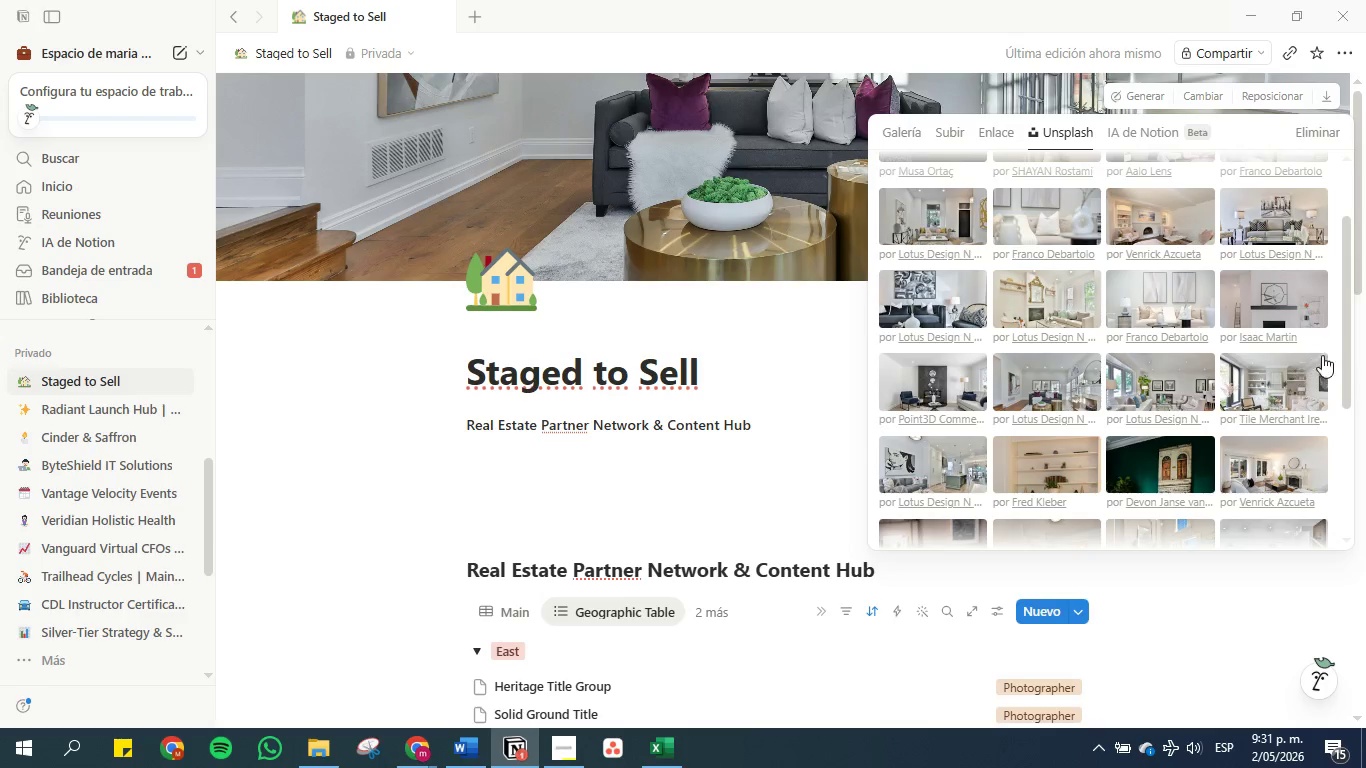 
wait(11.57)
 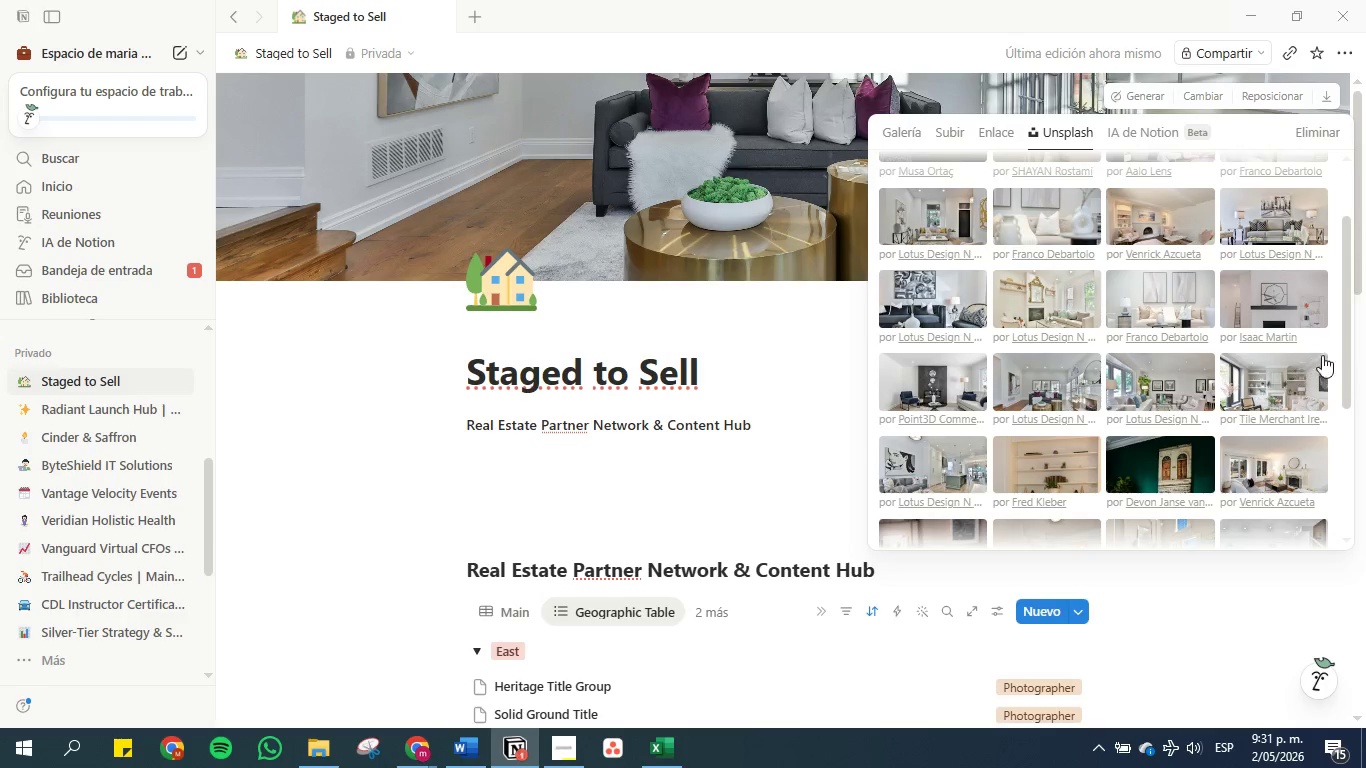 
double_click([1288, 375])
 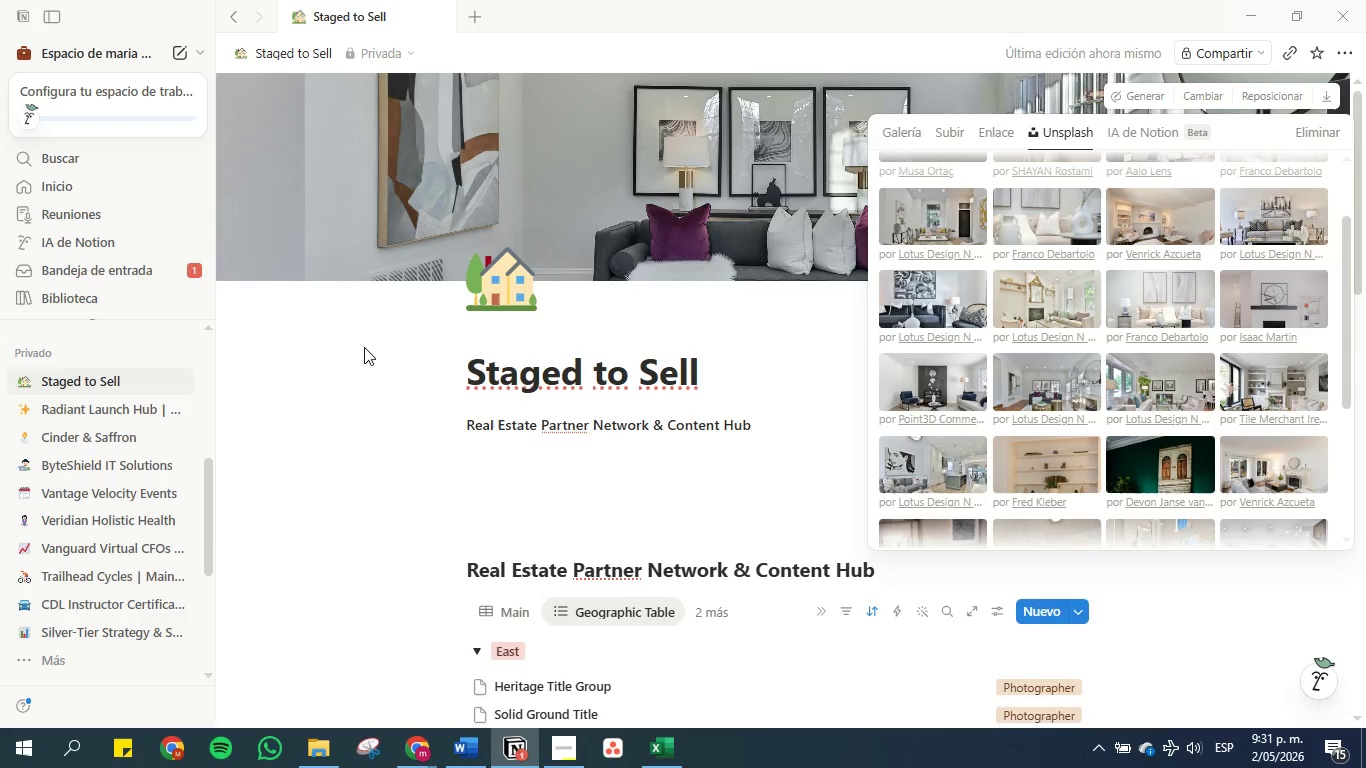 
wait(15.03)
 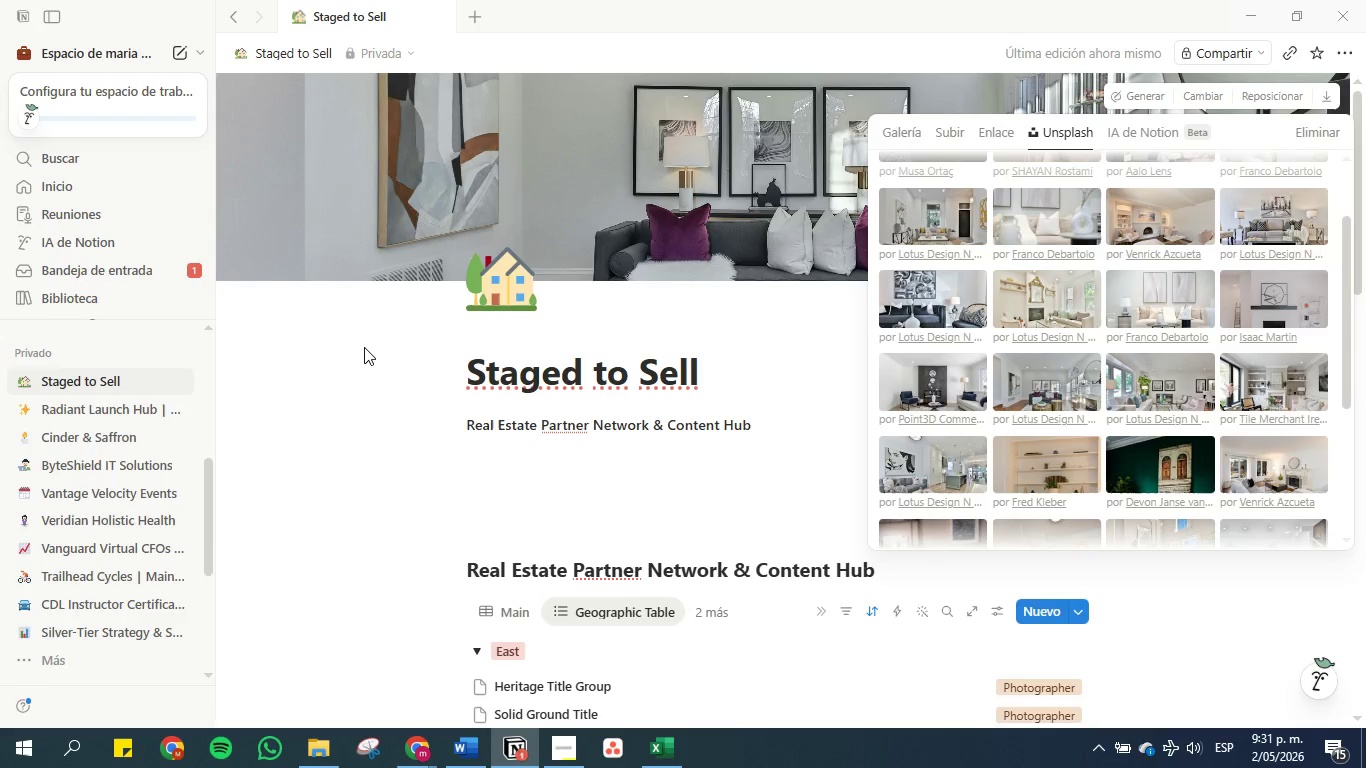 
left_click([636, 163])
 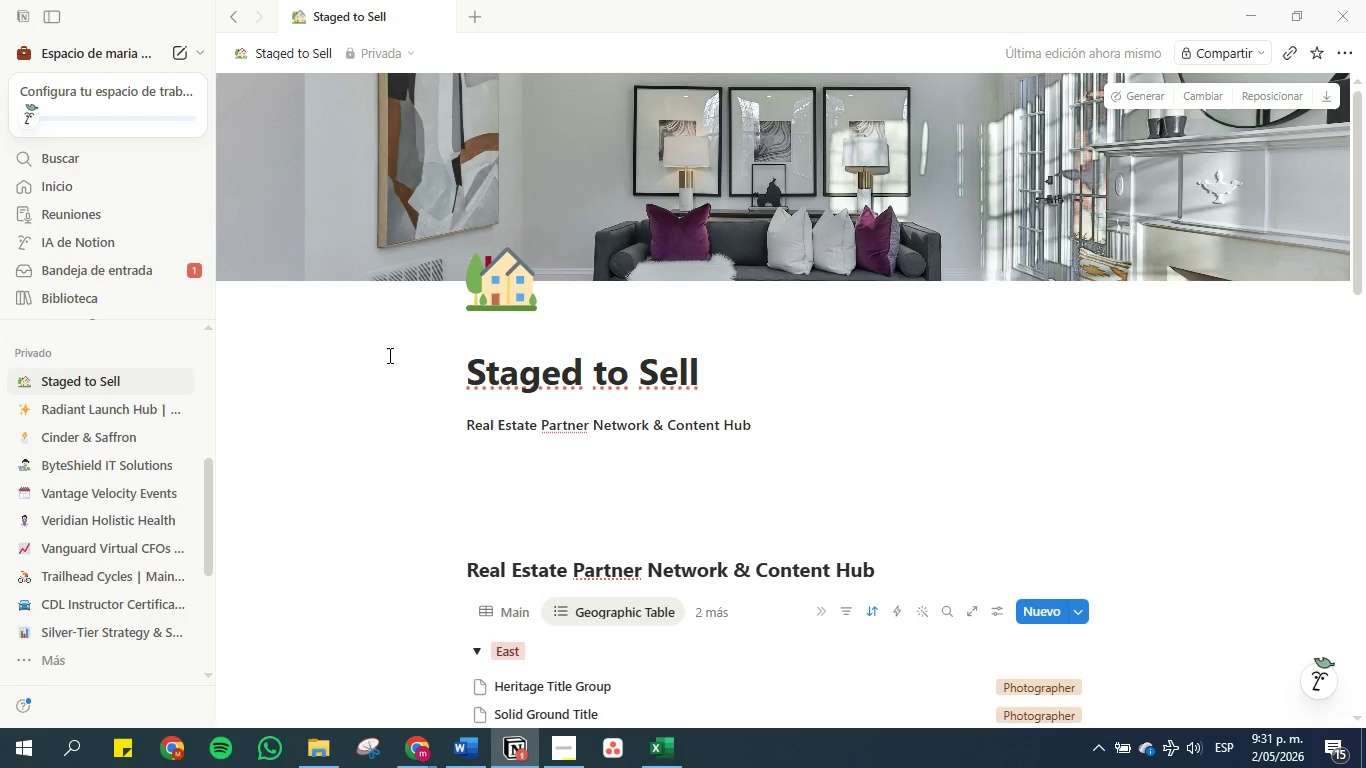 
left_click([384, 356])
 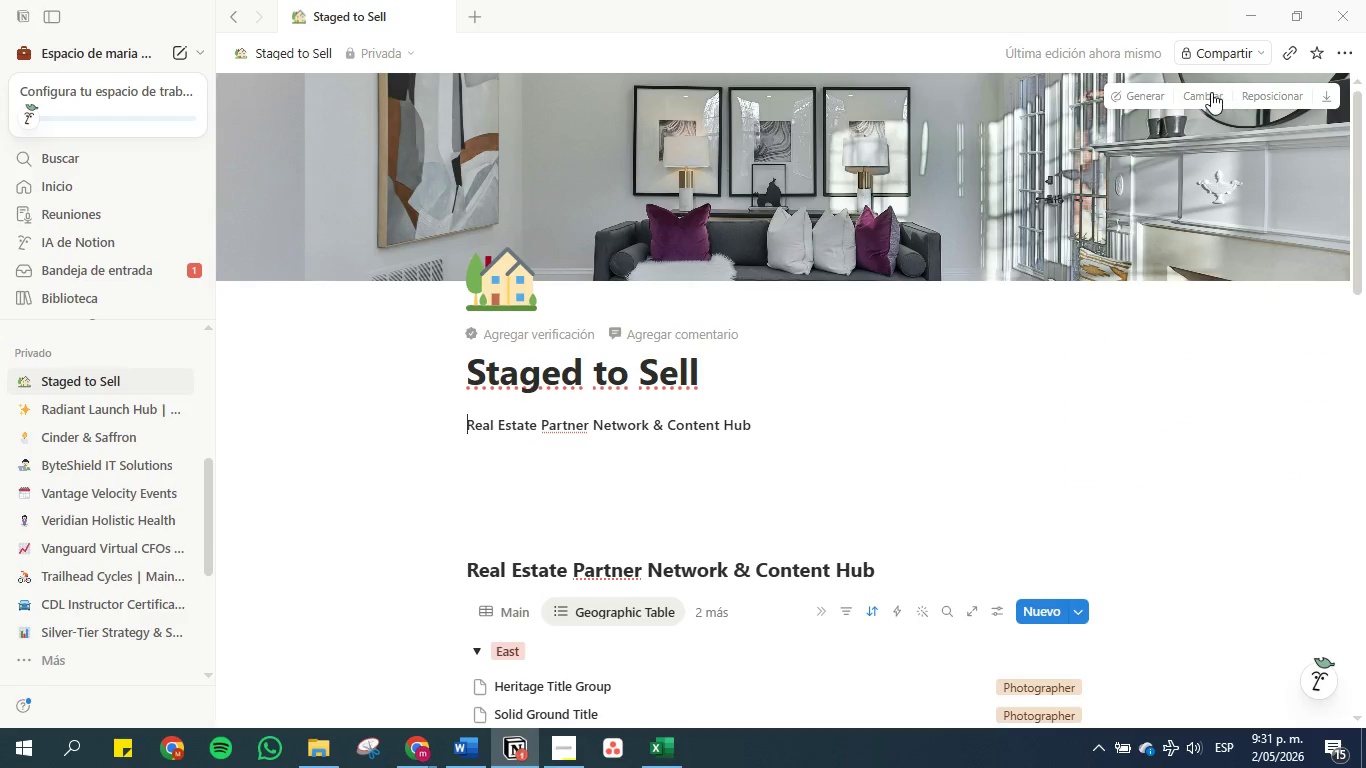 
left_click([1268, 93])
 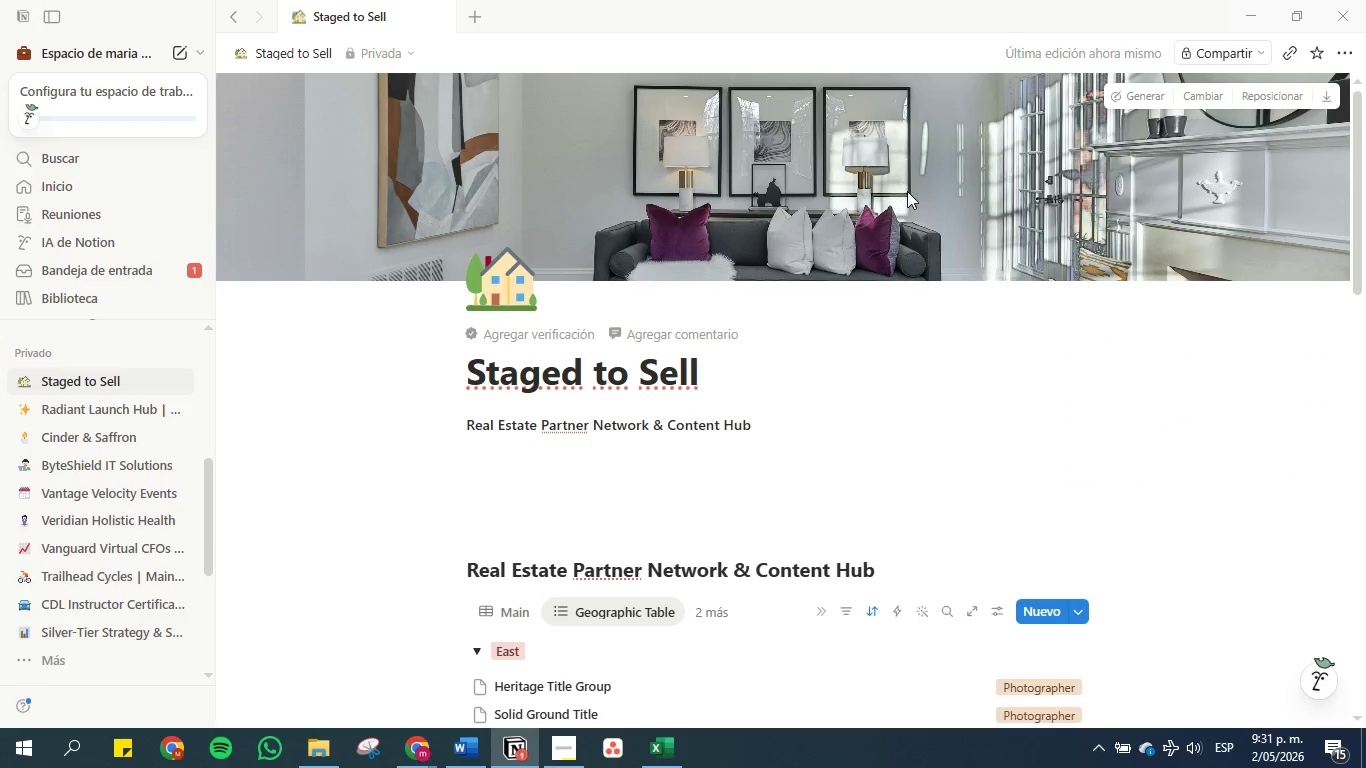 
left_click_drag(start_coordinate=[908, 191], to_coordinate=[915, 121])
 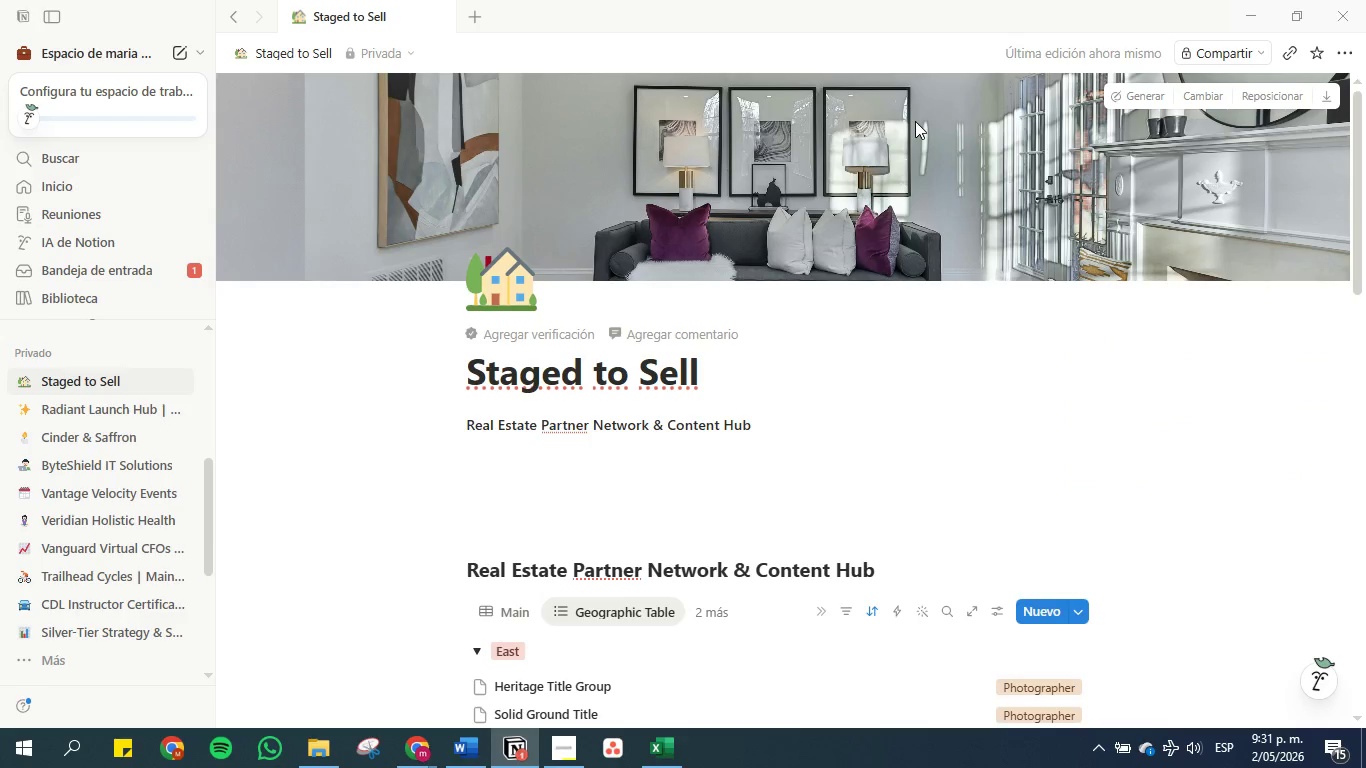 
left_click([915, 121])
 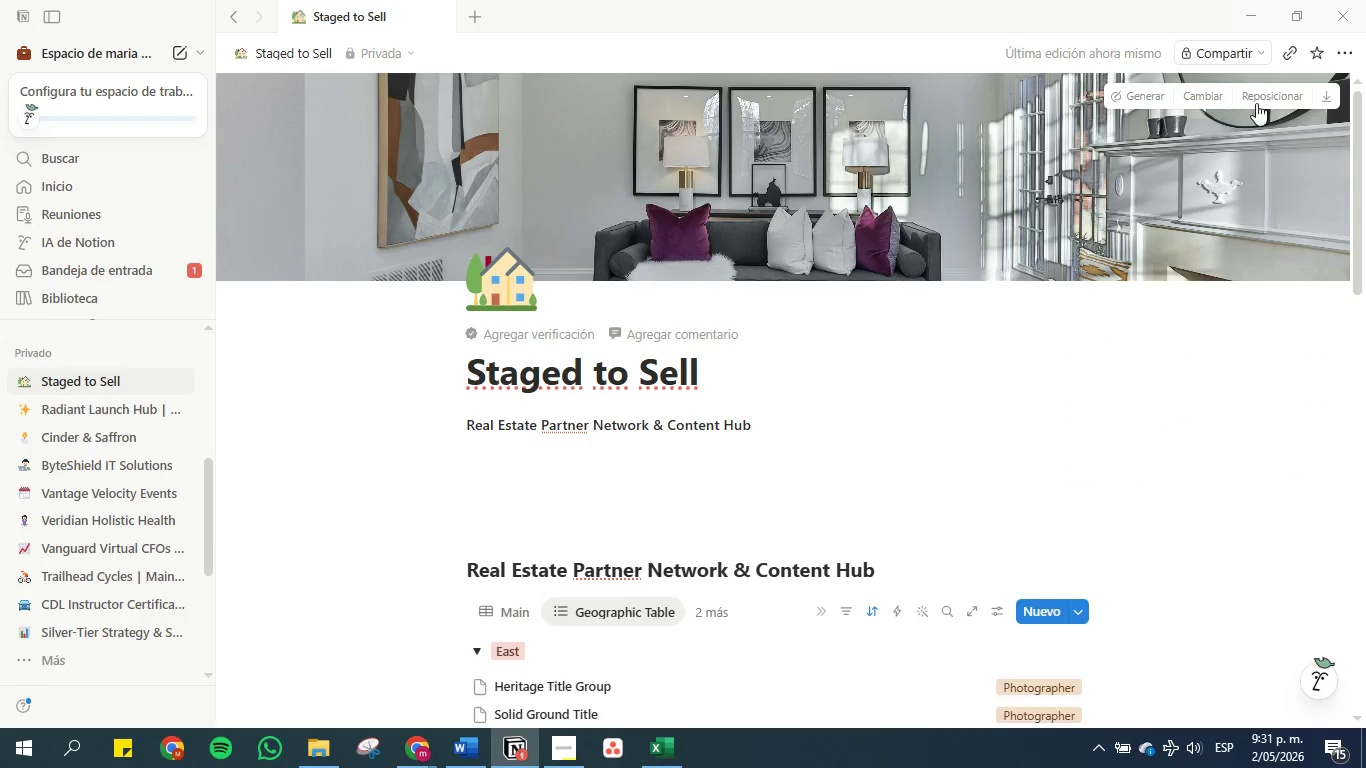 
left_click([1264, 93])
 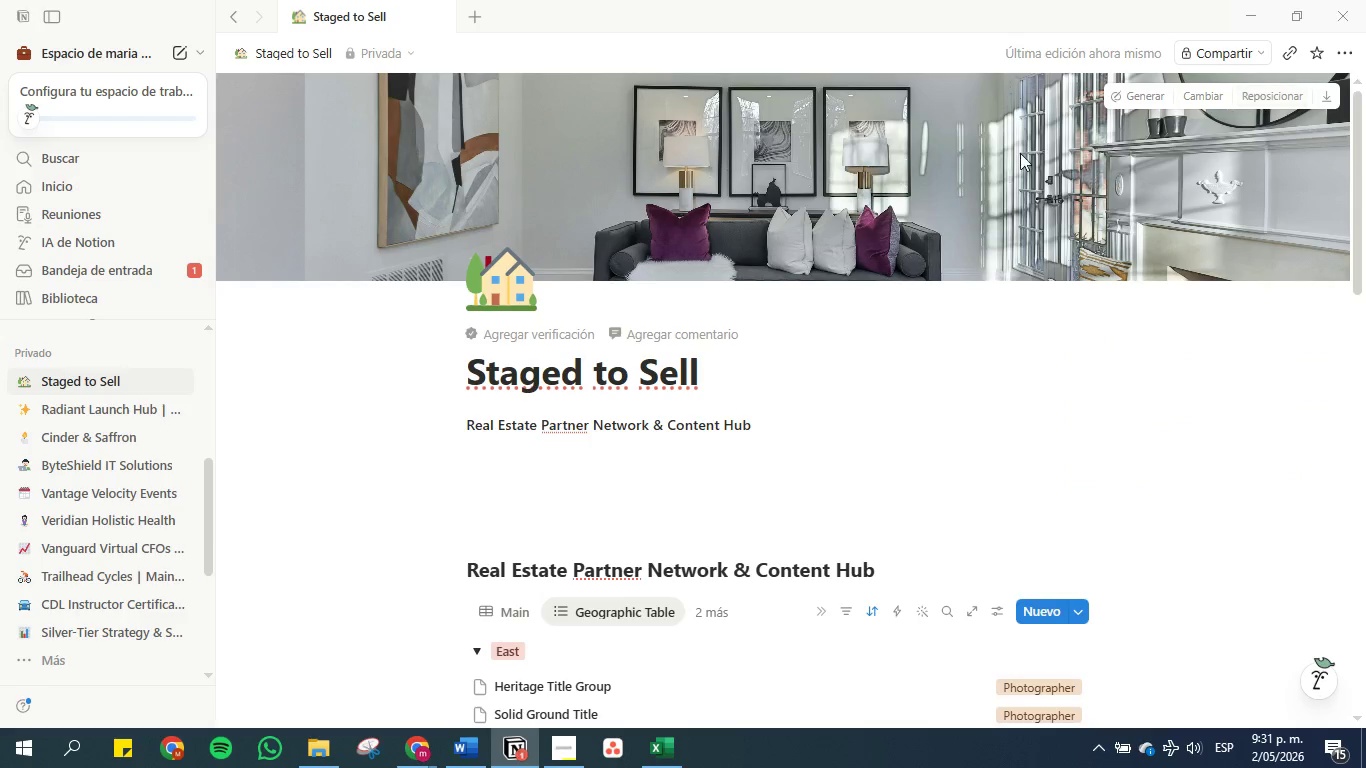 
left_click_drag(start_coordinate=[946, 176], to_coordinate=[963, 112])
 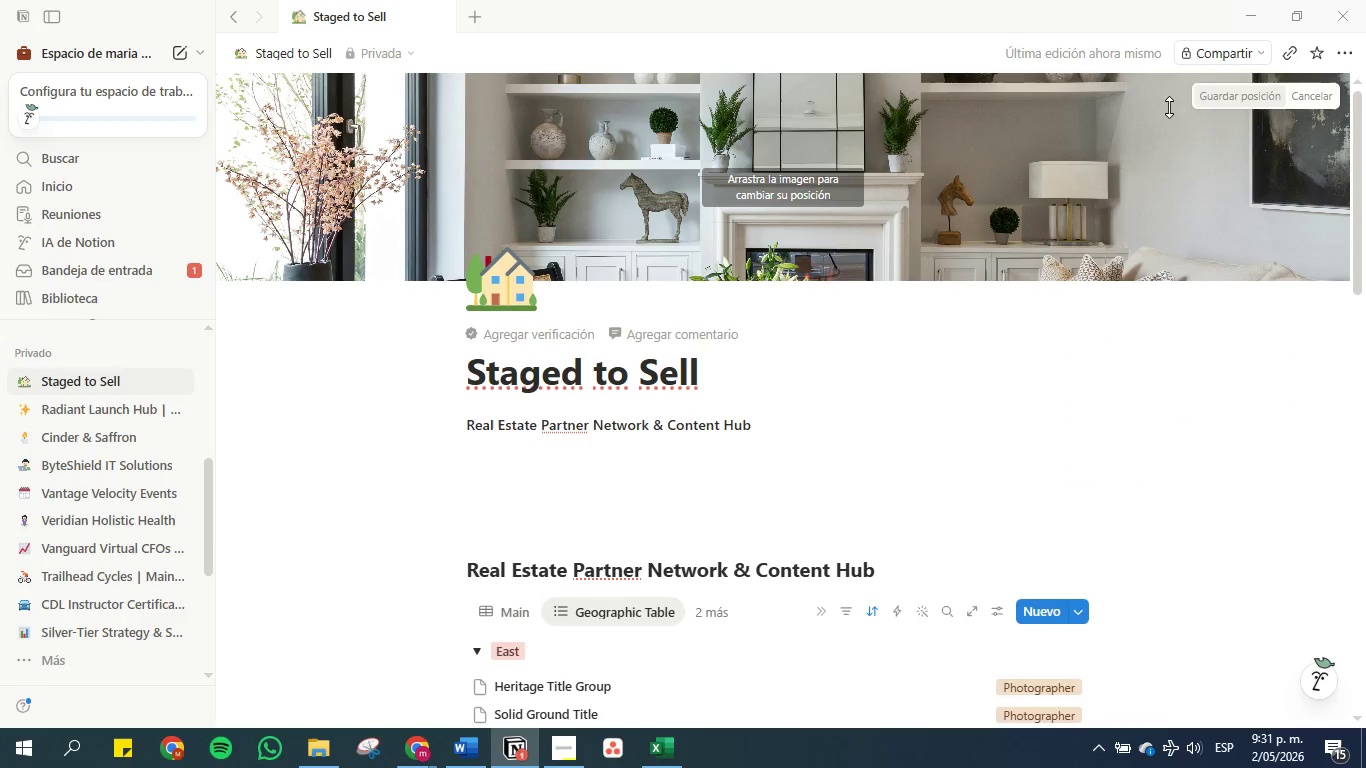 
left_click_drag(start_coordinate=[926, 185], to_coordinate=[941, 0])
 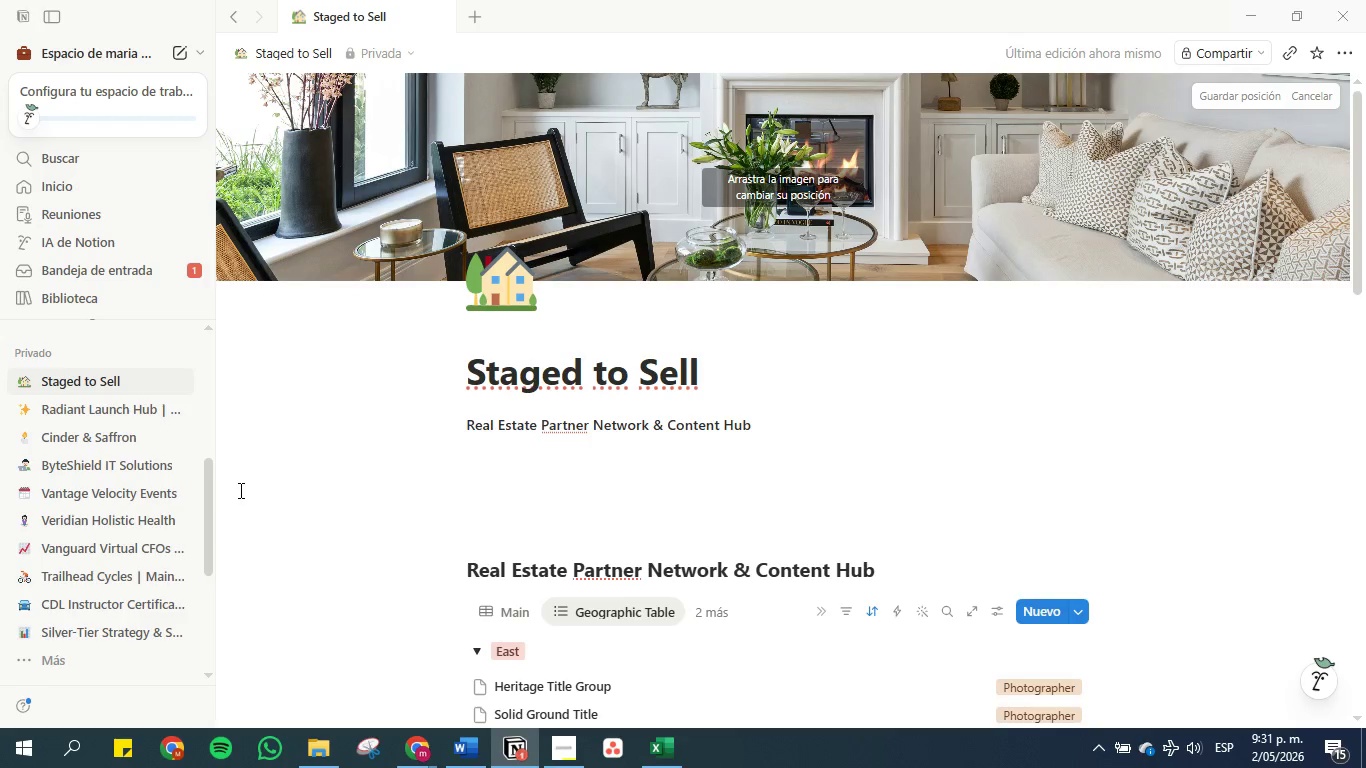 
left_click([295, 474])
 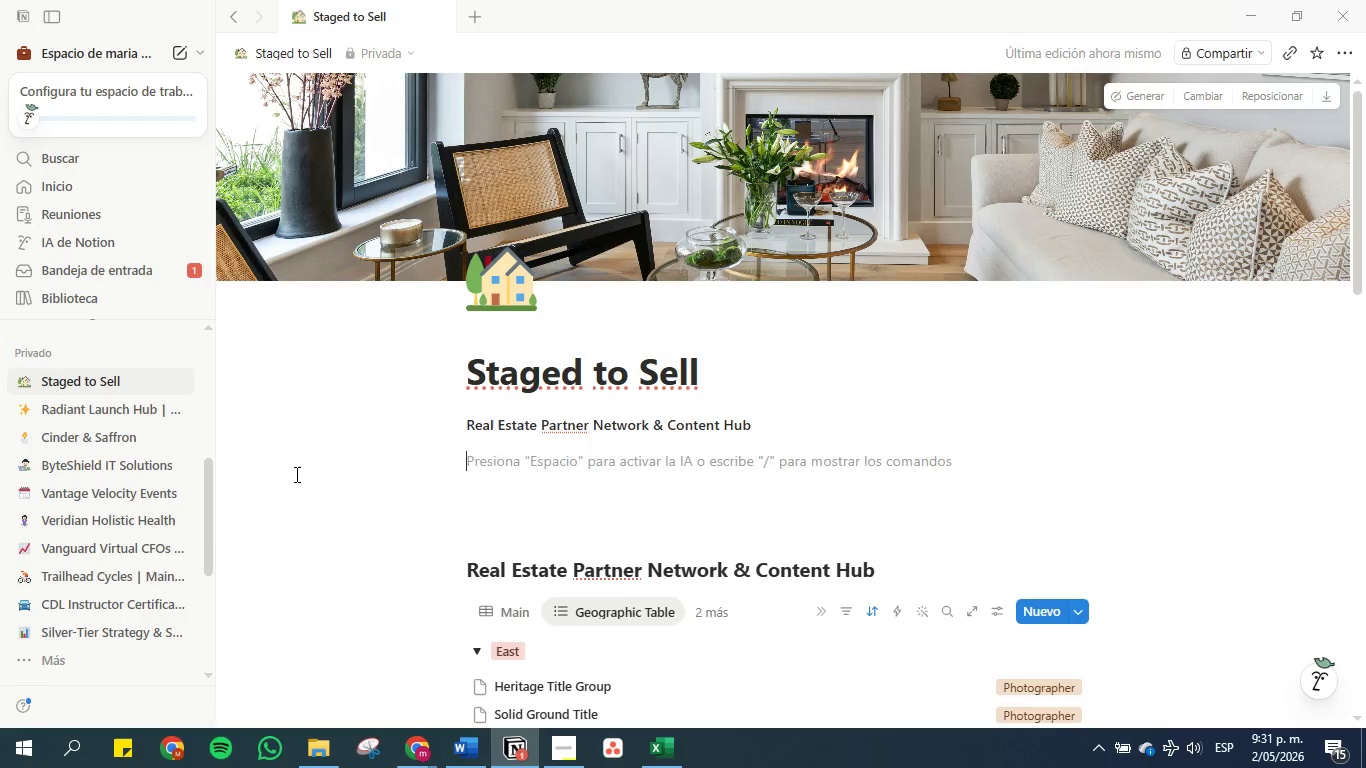 
left_click([295, 474])
 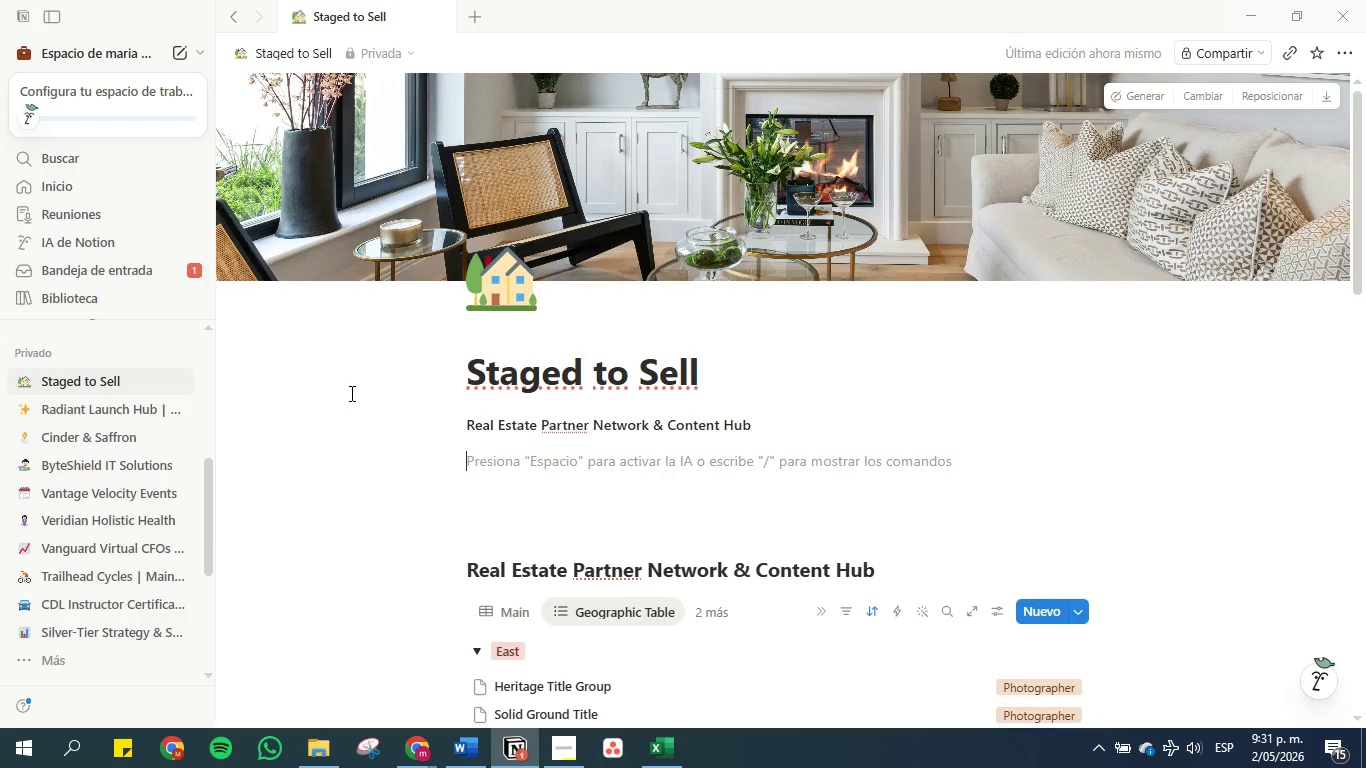 
scroll: coordinate [487, 214], scroll_direction: up, amount: 10.0
 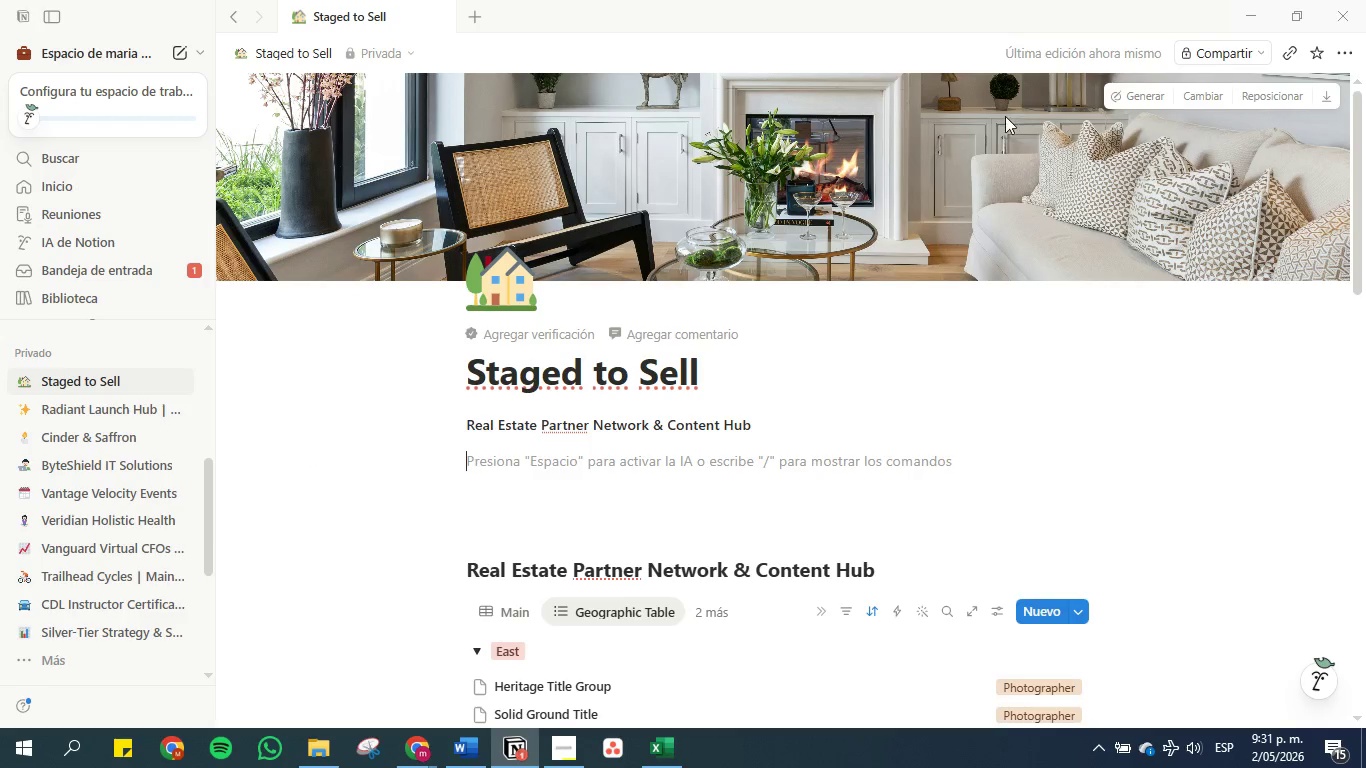 
left_click([1261, 95])
 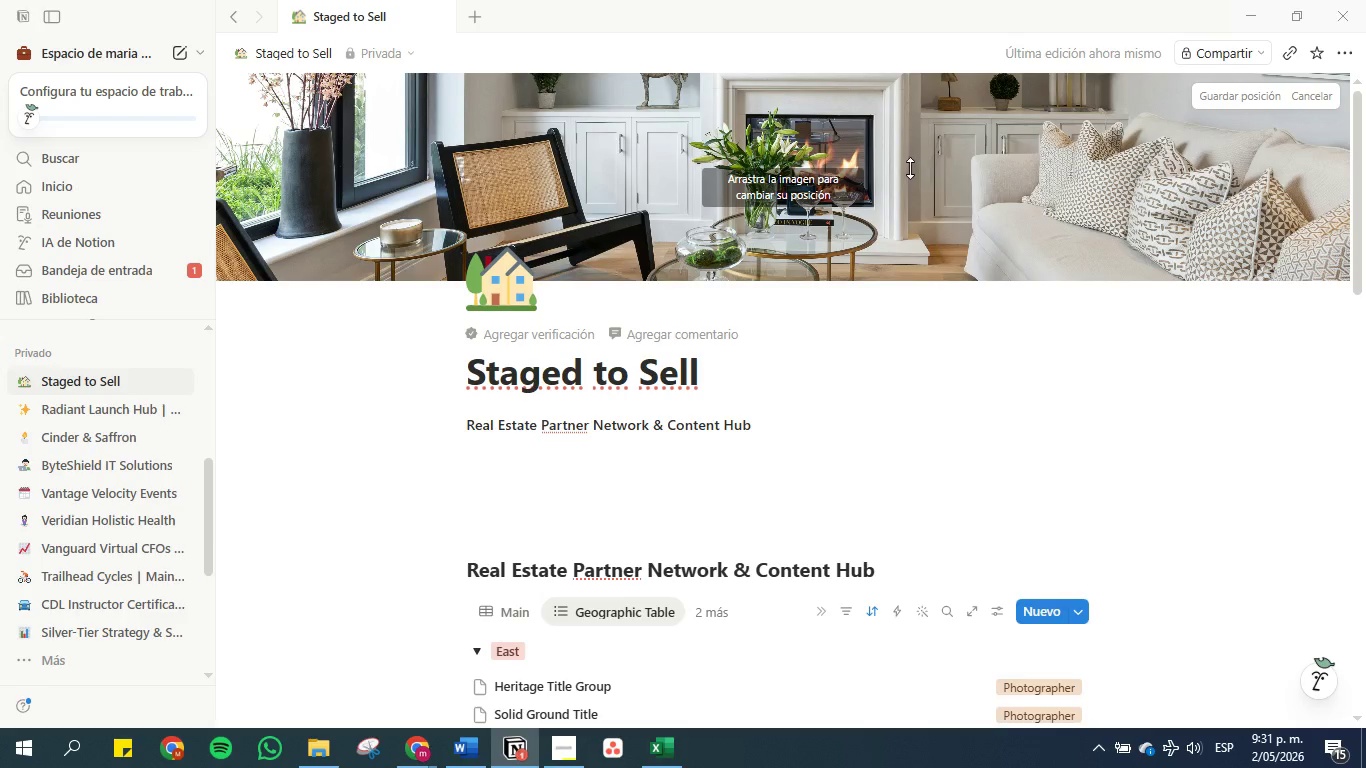 
left_click_drag(start_coordinate=[897, 149], to_coordinate=[905, 270])
 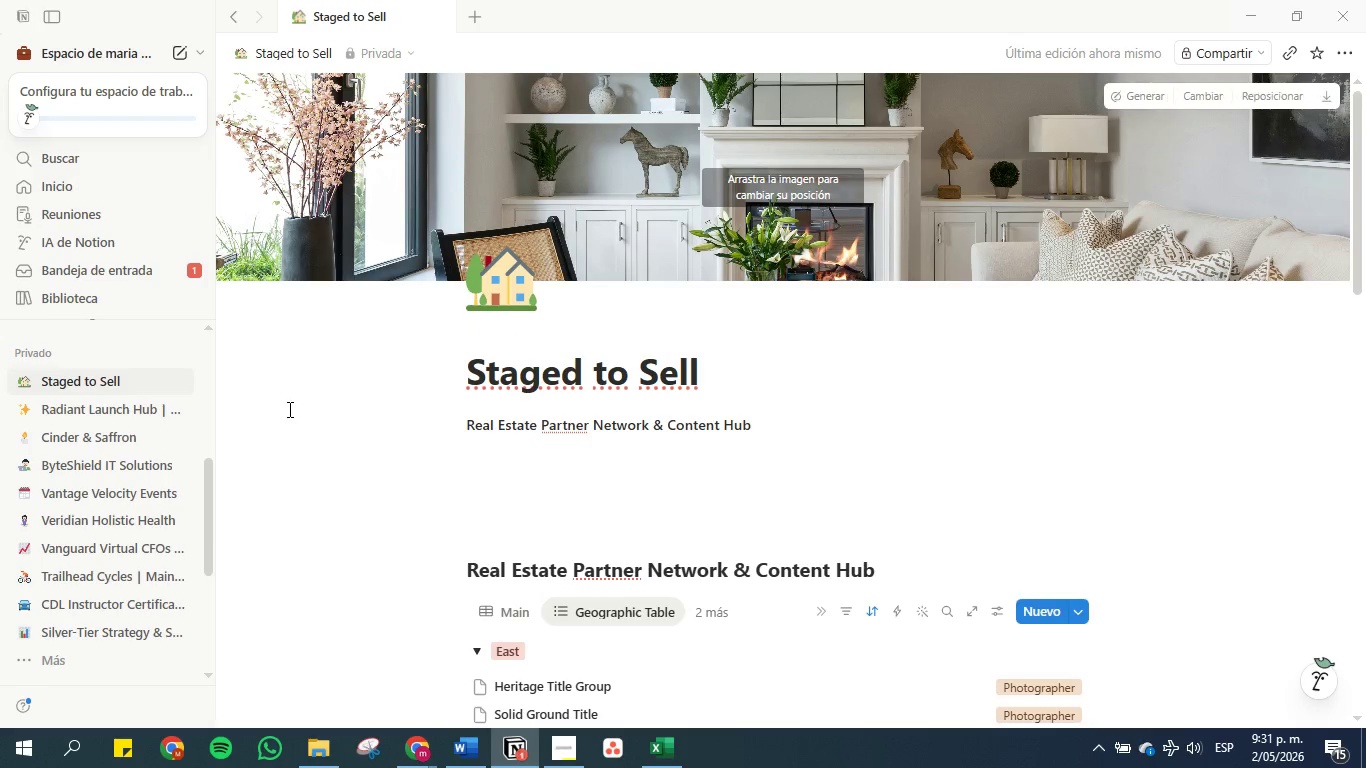 
double_click([288, 409])
 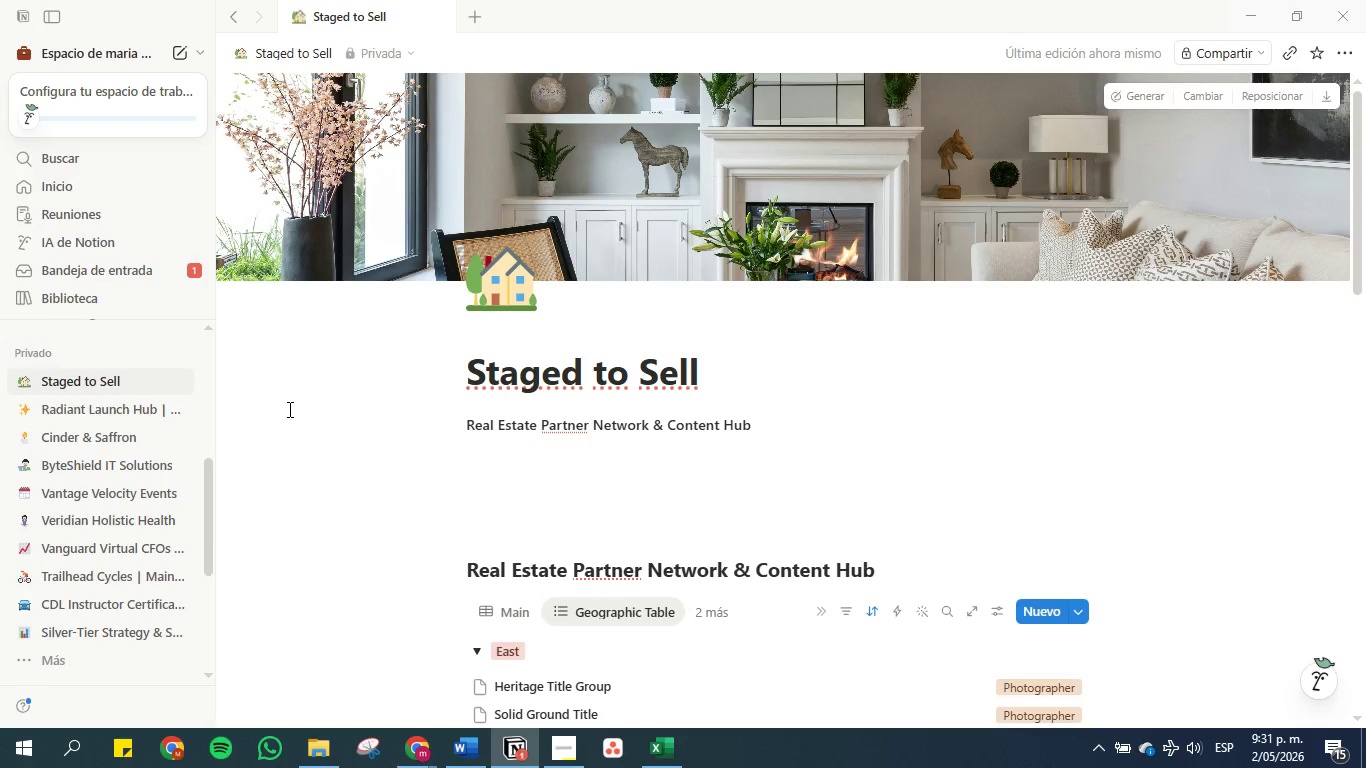 
mouse_move([172, 305])
 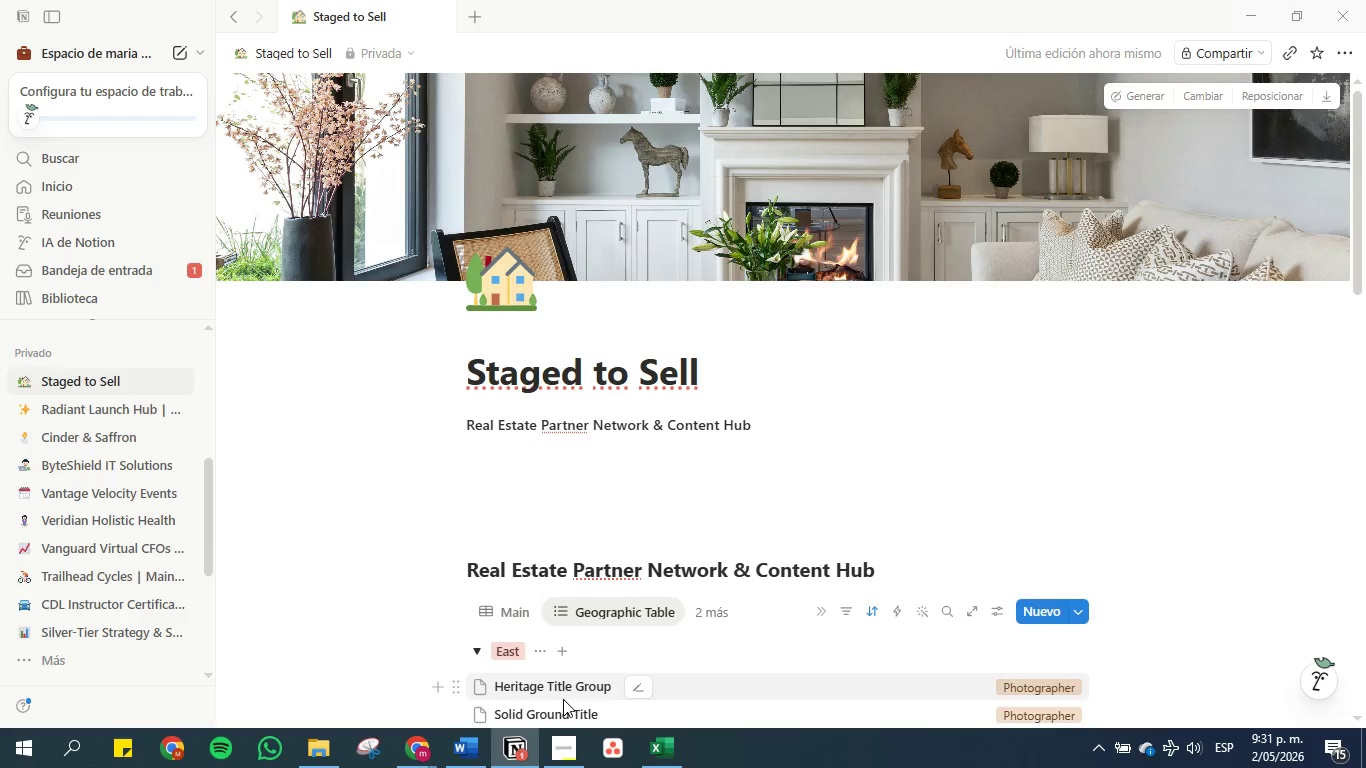 
wait(11.04)
 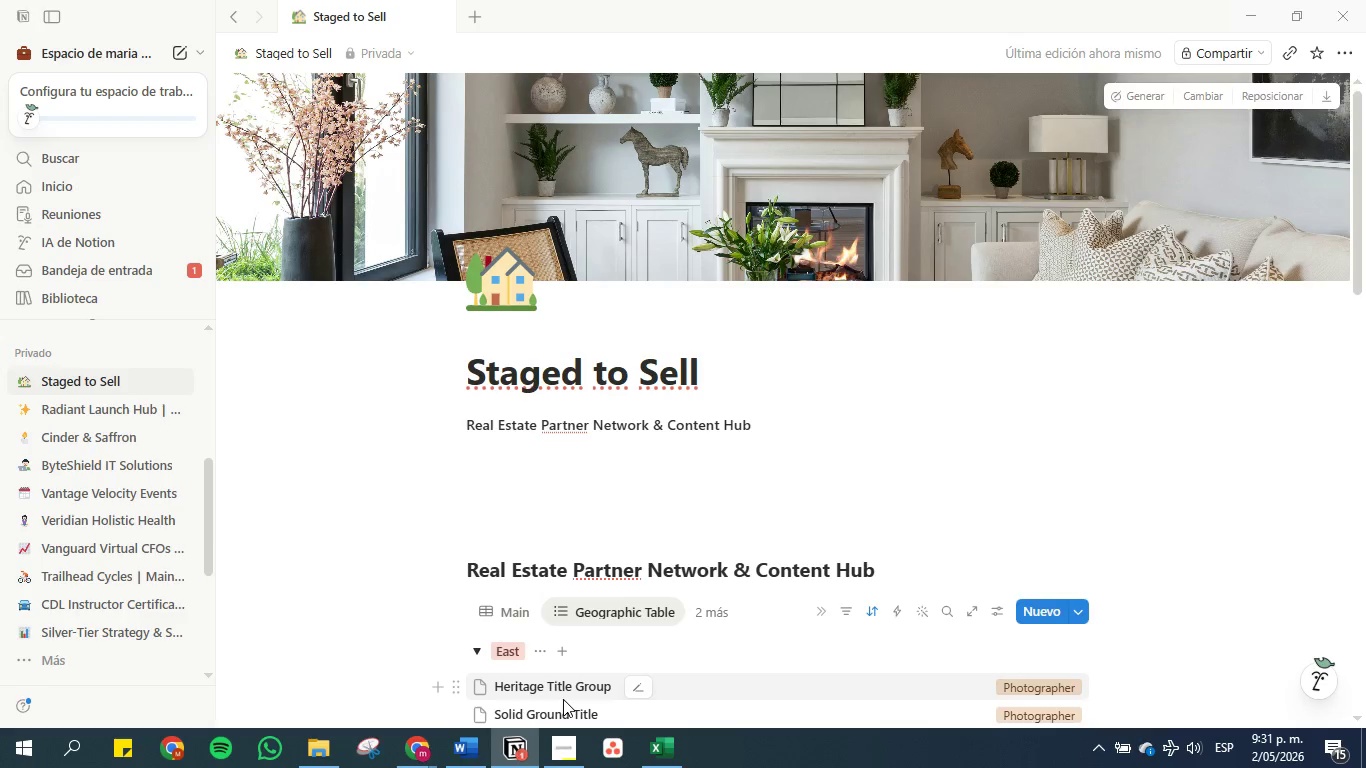 
left_click([477, 752])
 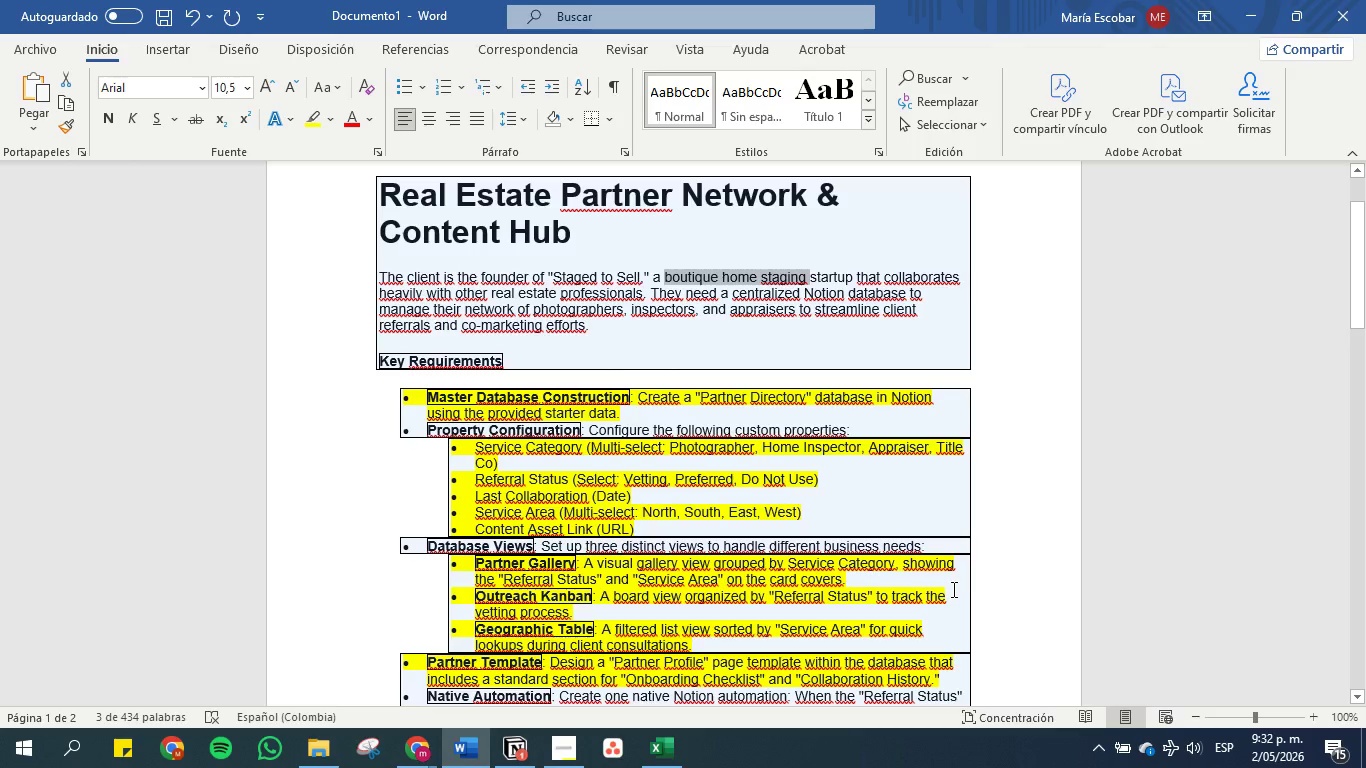 
left_click_drag(start_coordinate=[934, 552], to_coordinate=[790, 544])
 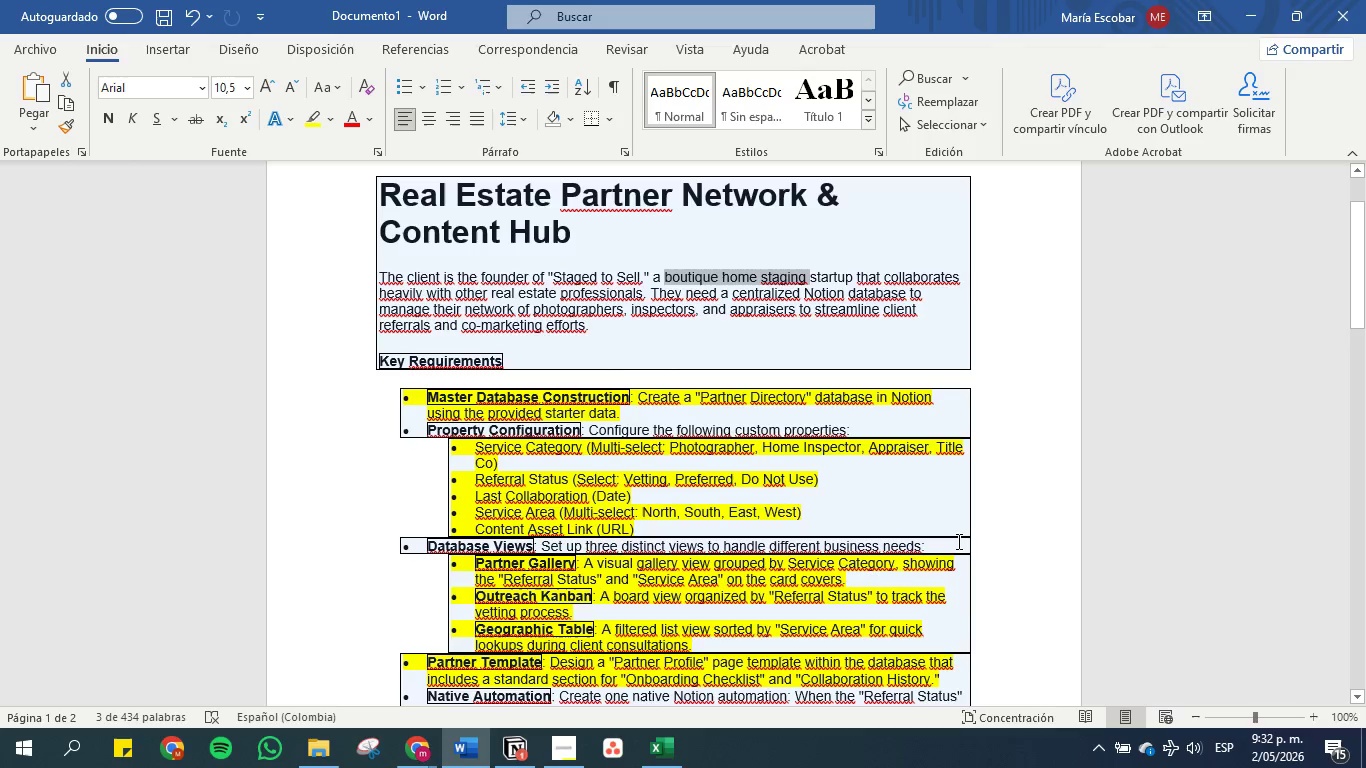 
left_click_drag(start_coordinate=[946, 540], to_coordinate=[419, 552])
 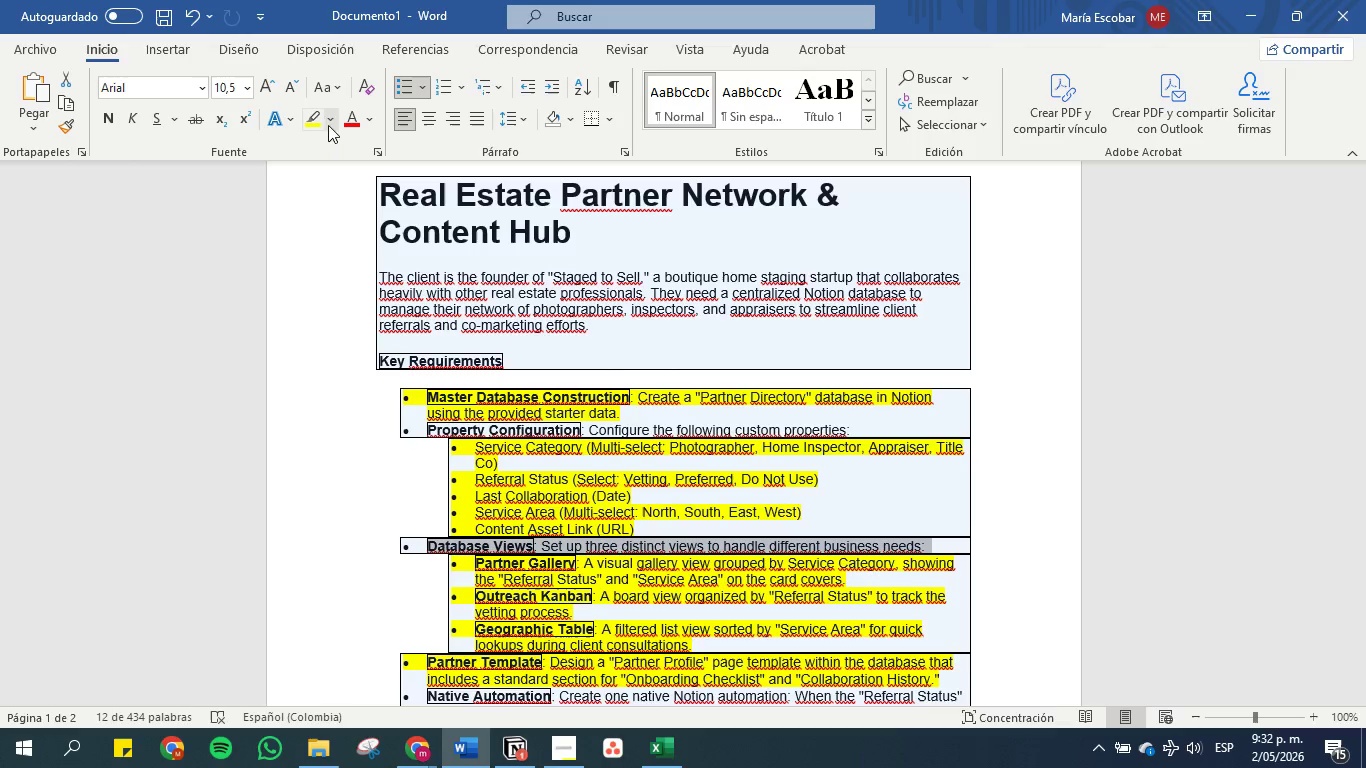 
left_click([316, 122])
 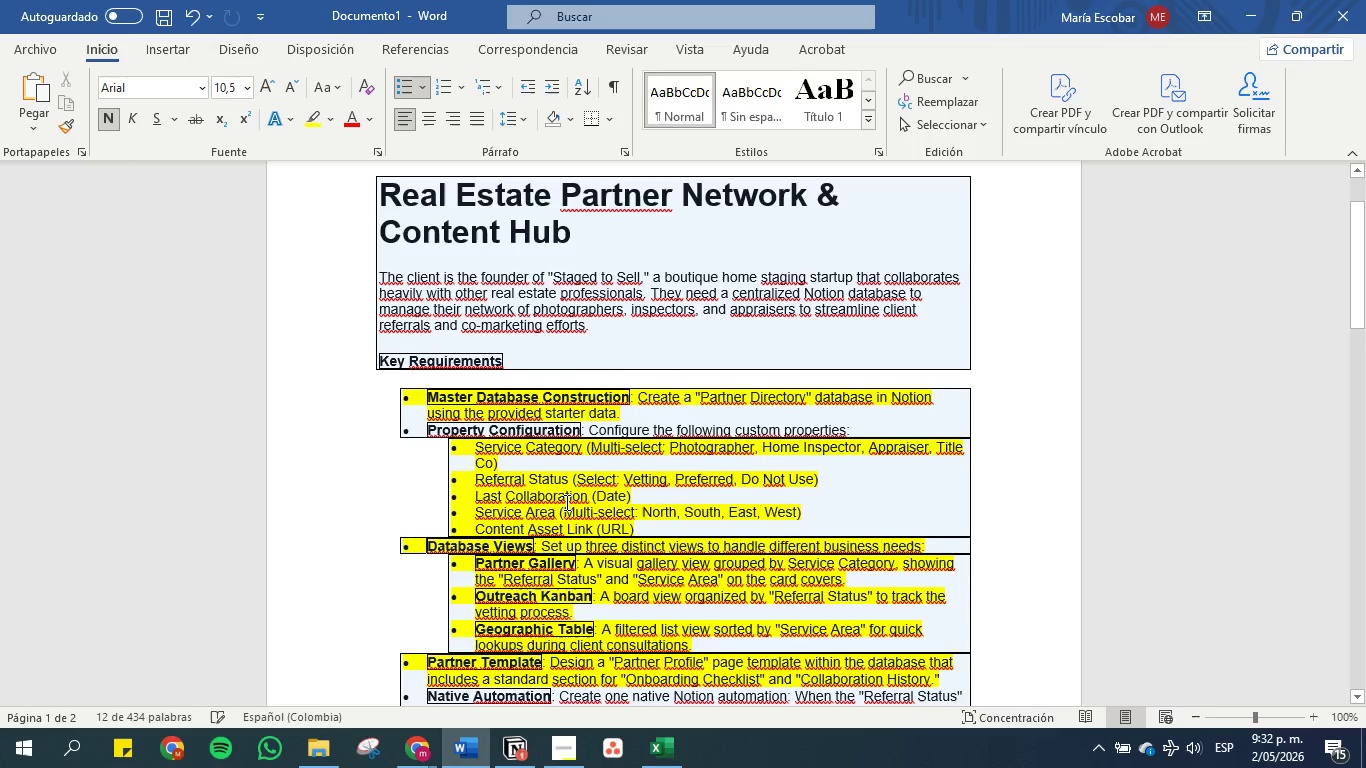 
left_click([554, 491])
 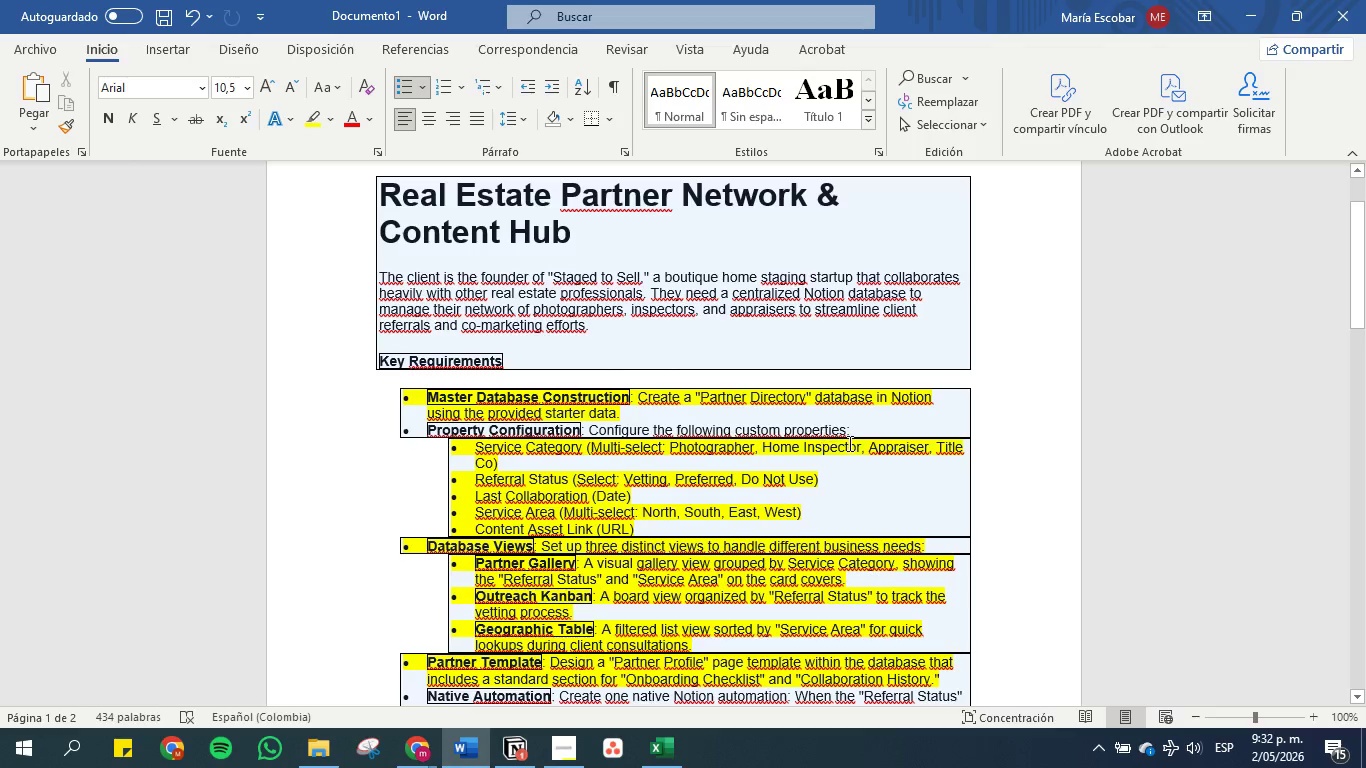 
left_click_drag(start_coordinate=[876, 432], to_coordinate=[410, 431])
 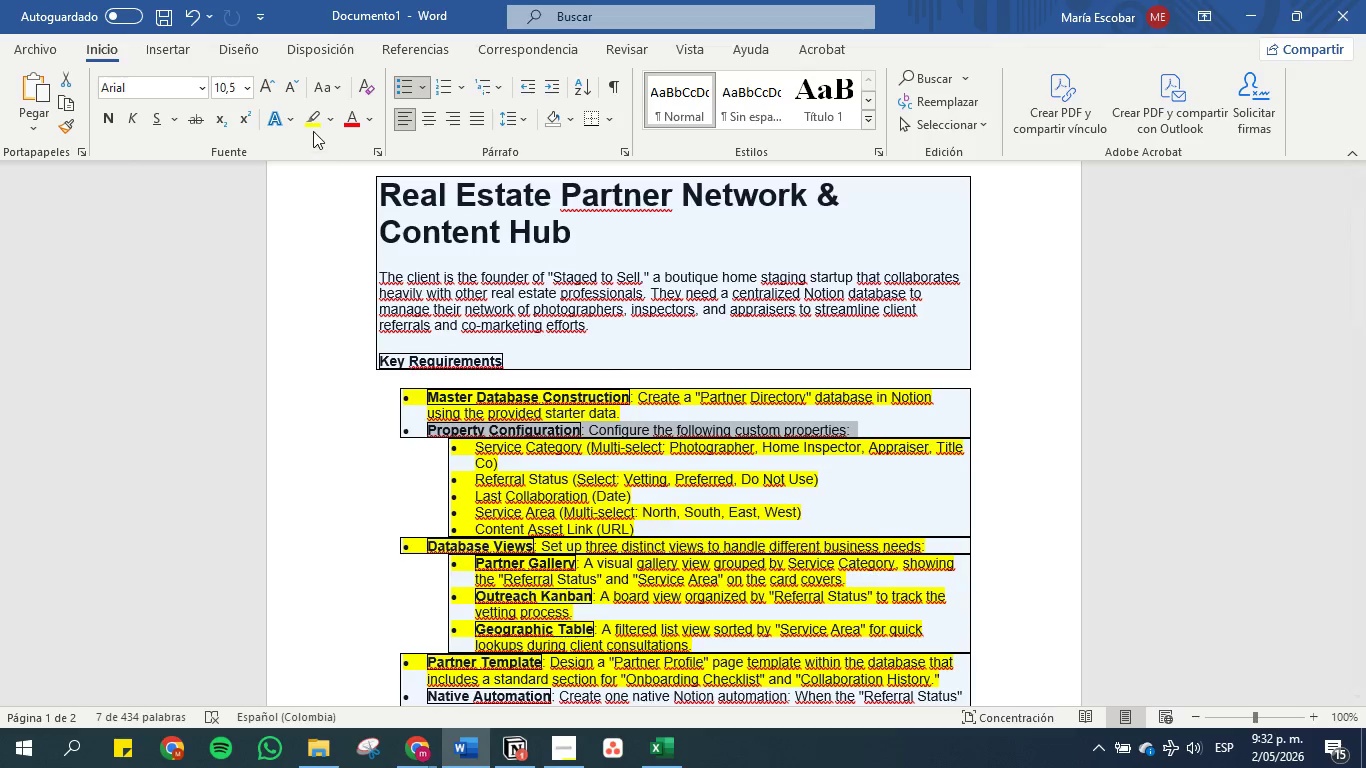 
left_click([313, 125])
 